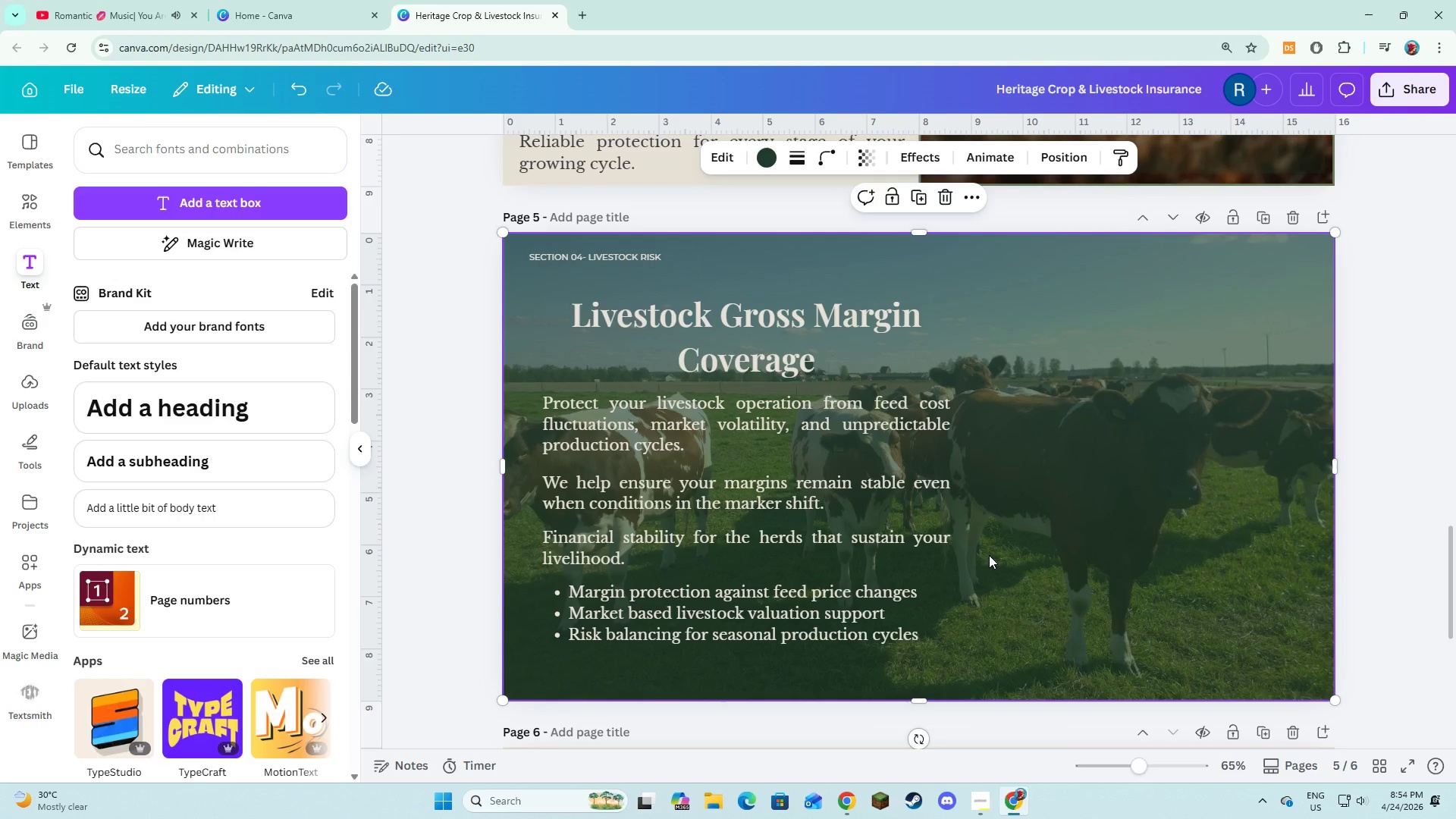 
scroll: coordinate [988, 563], scroll_direction: up, amount: 7.0
 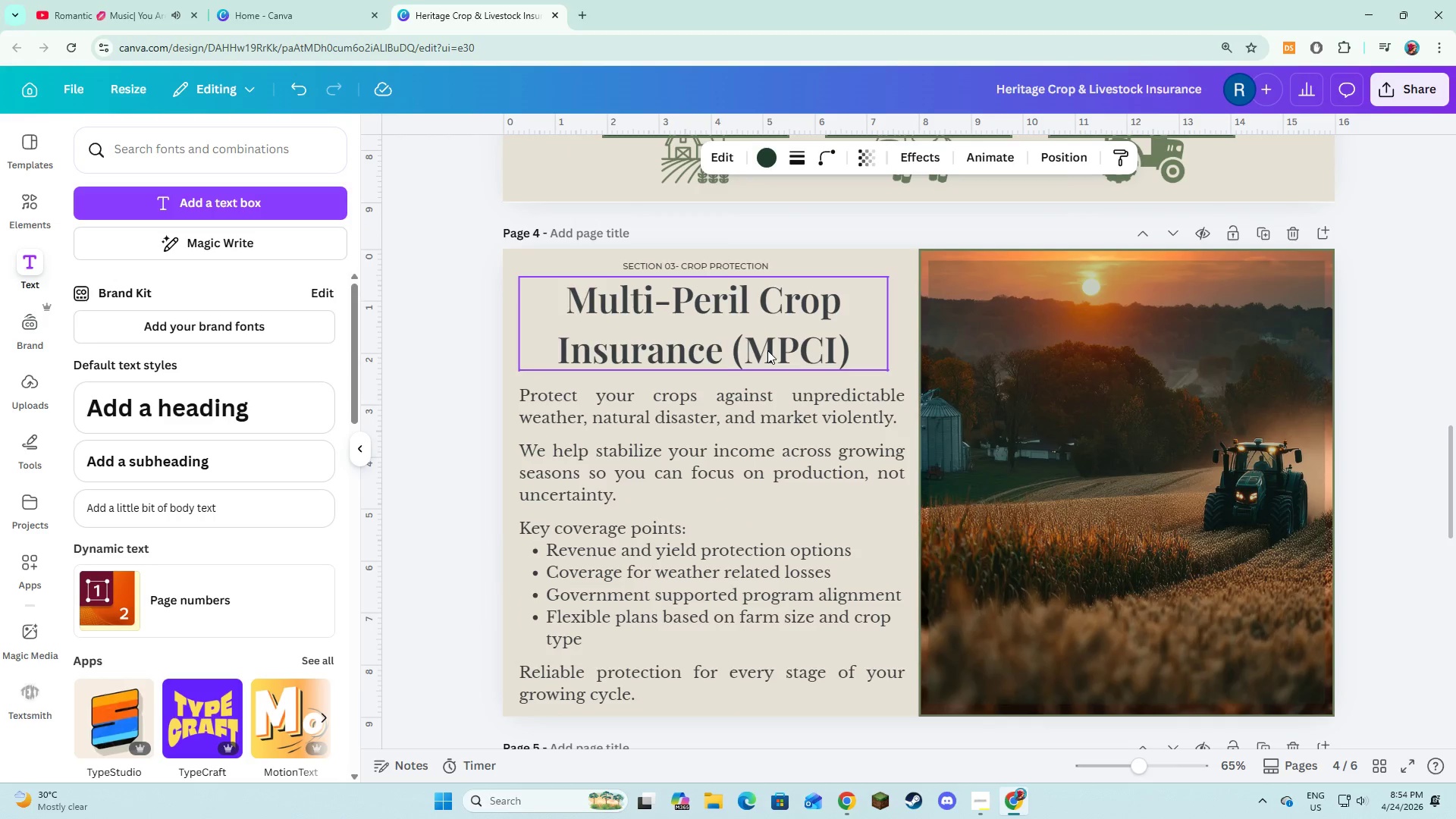 
left_click([767, 350])
 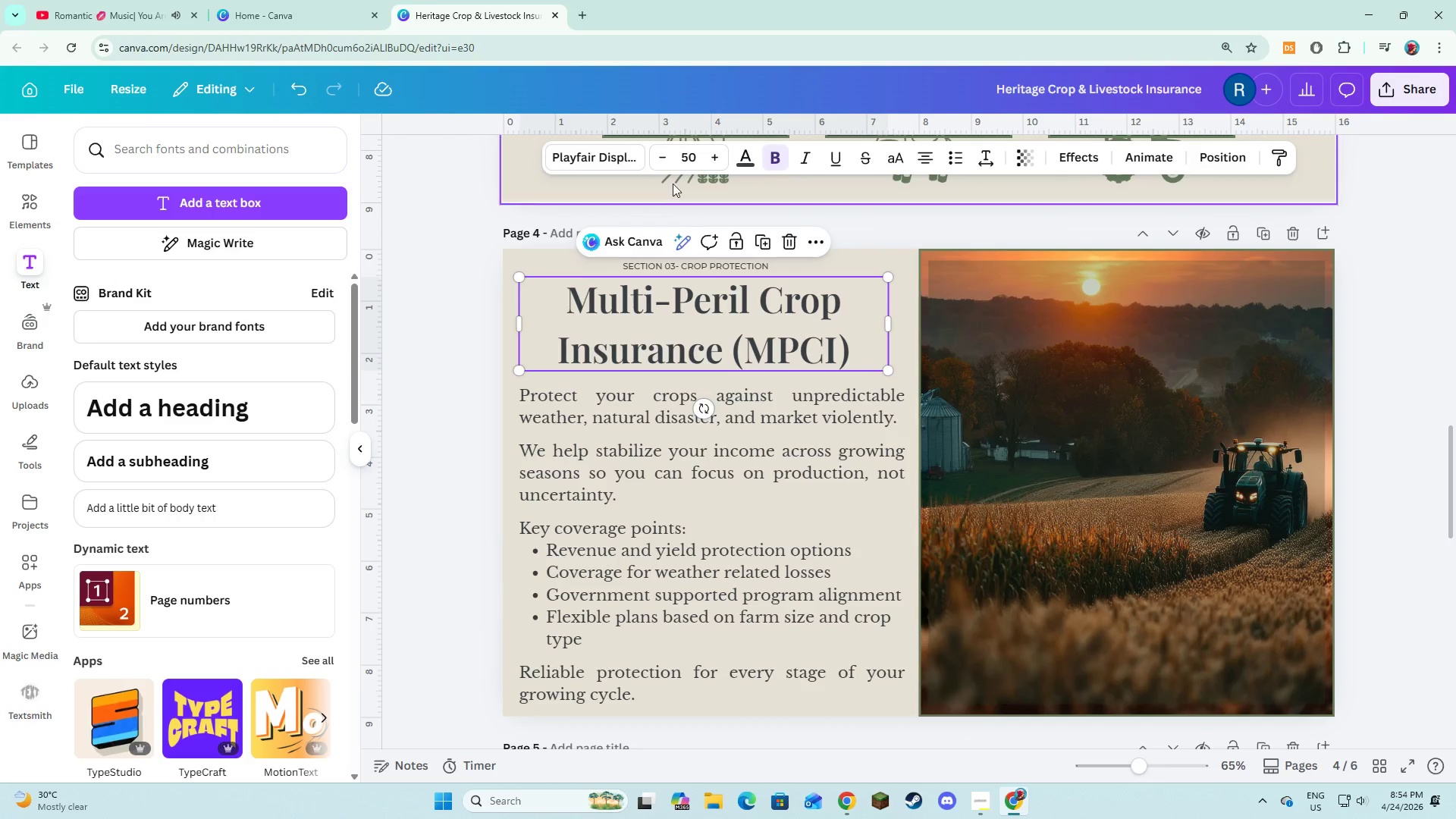 
left_click([664, 168])
 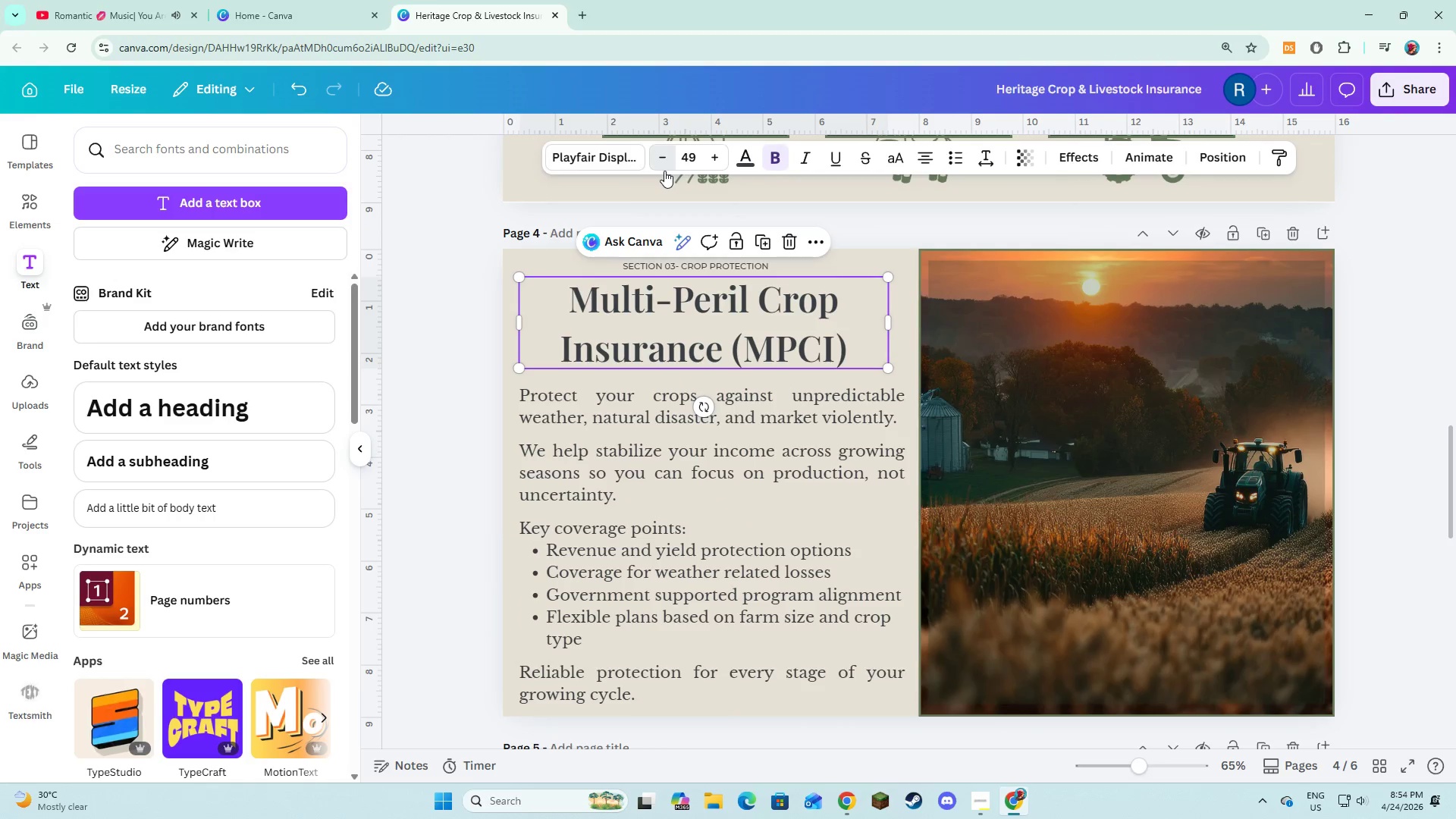 
triple_click([664, 171])
 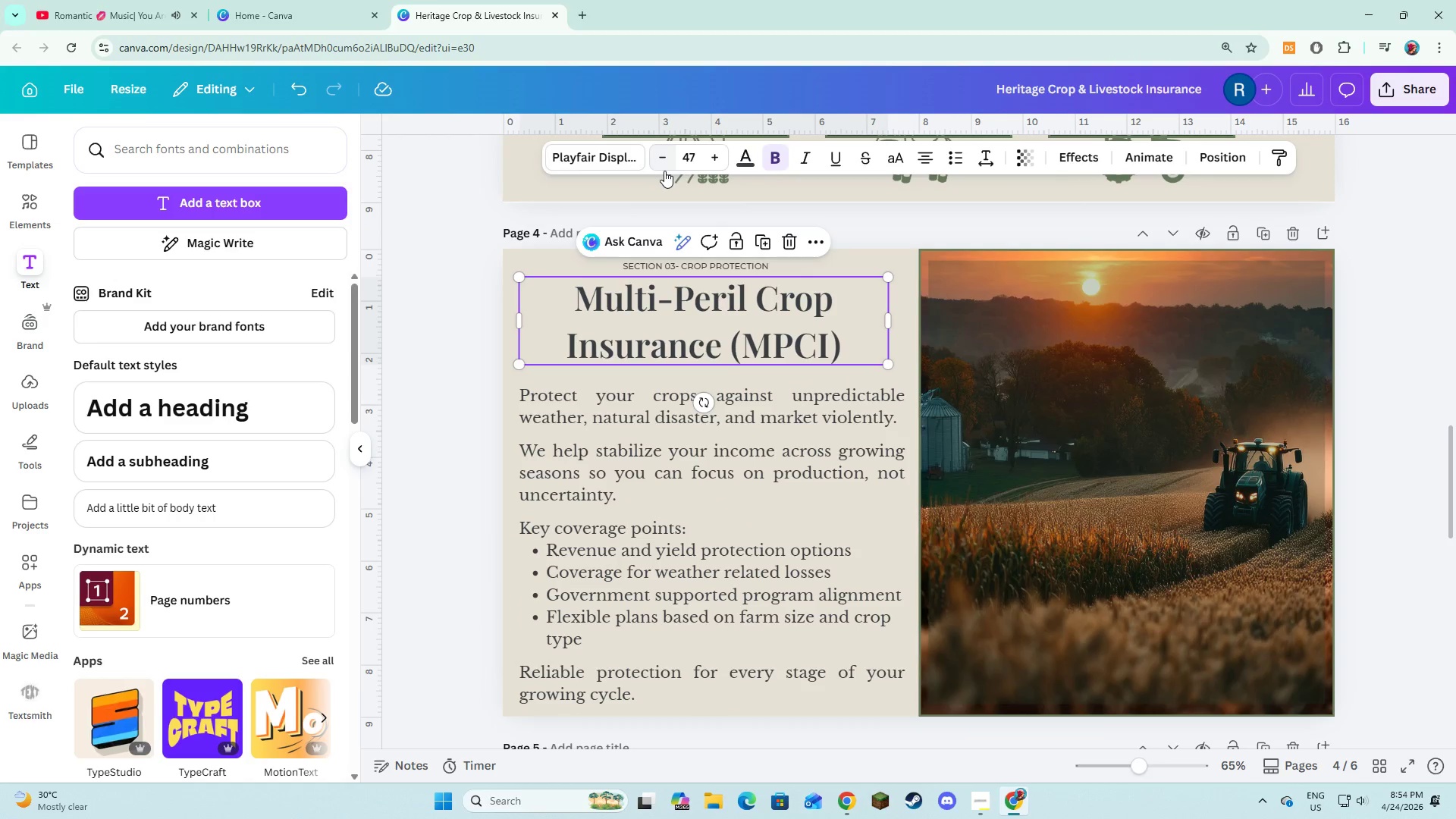 
triple_click([664, 171])
 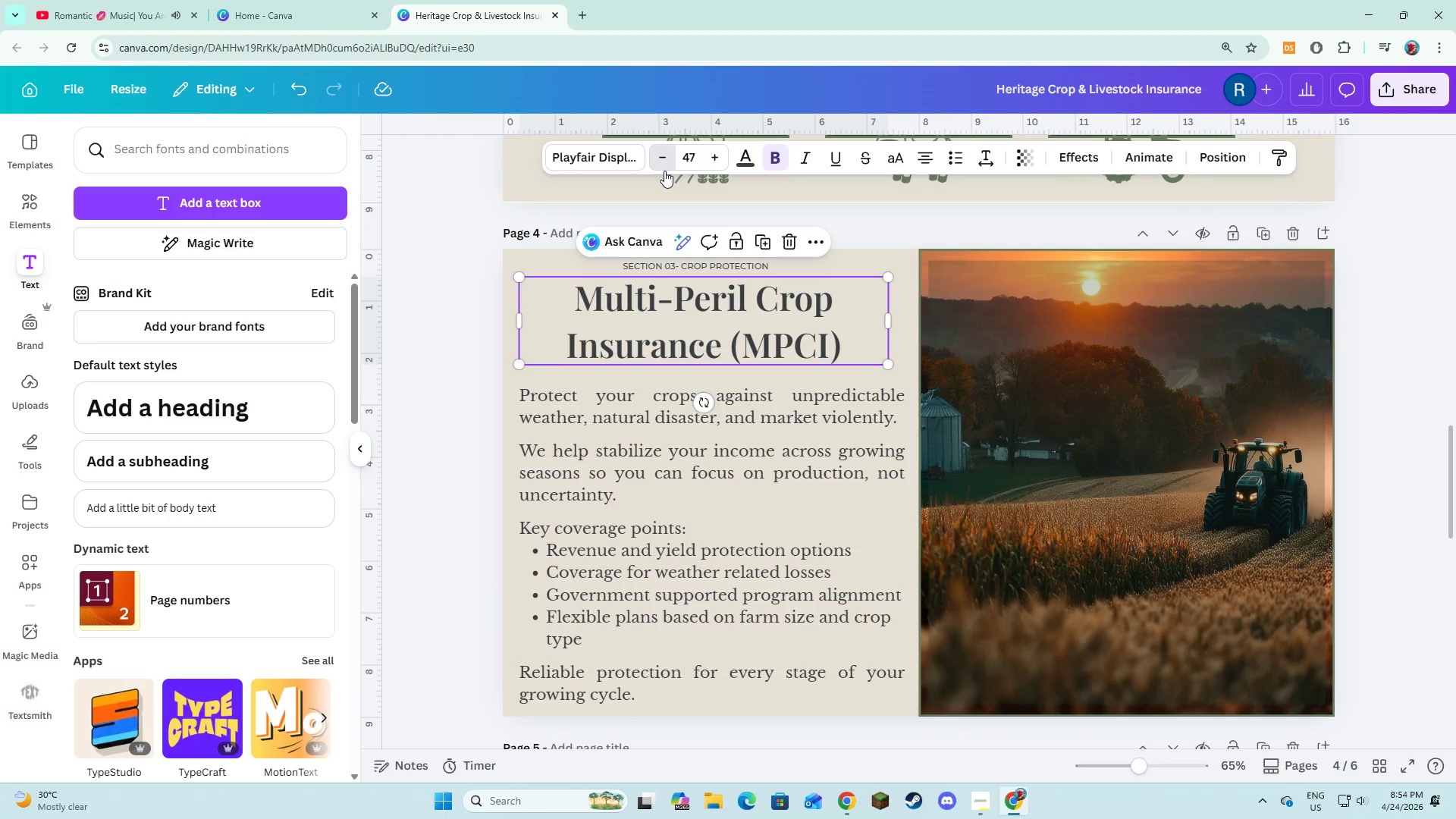 
triple_click([664, 171])
 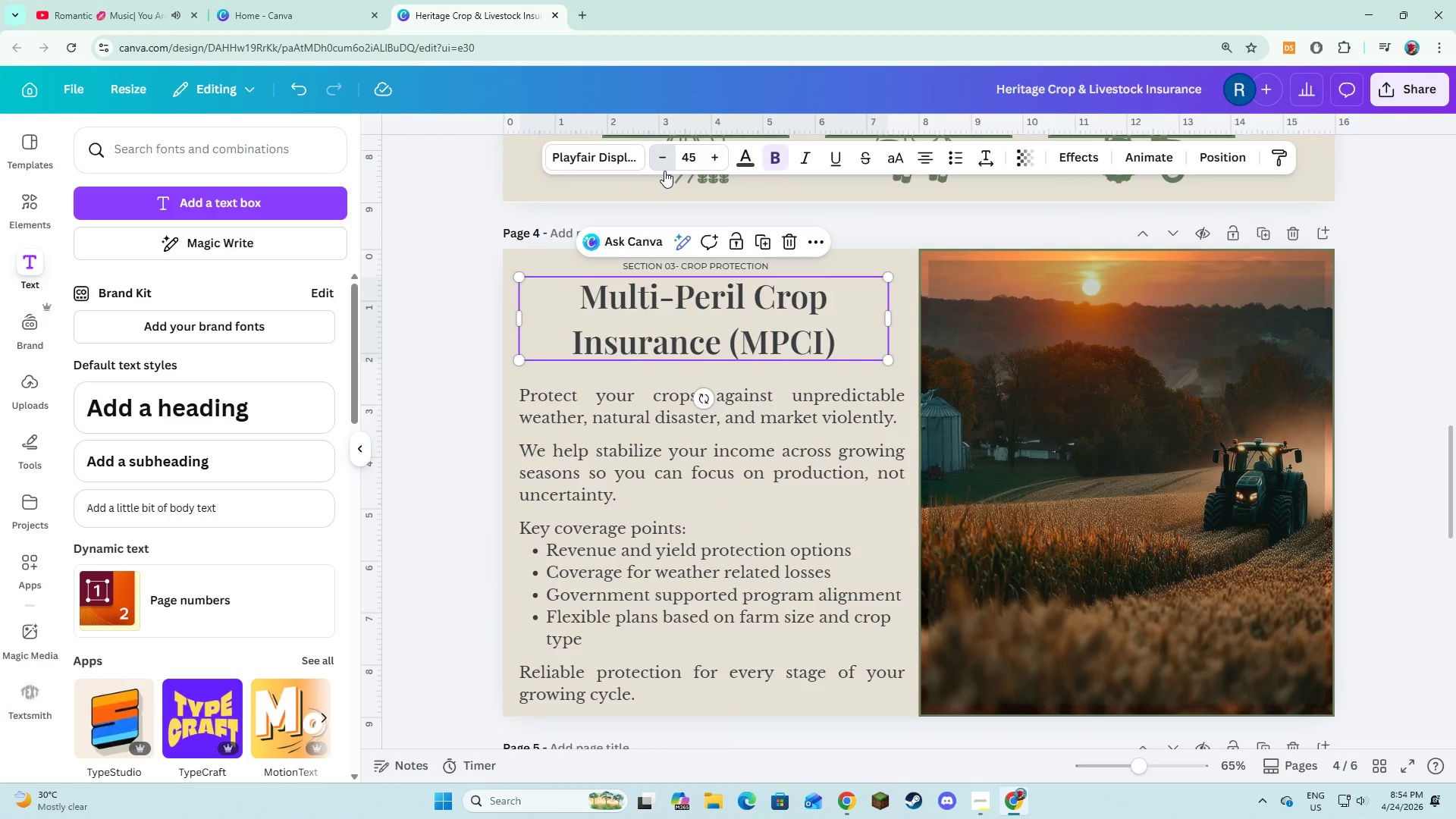 
triple_click([664, 171])
 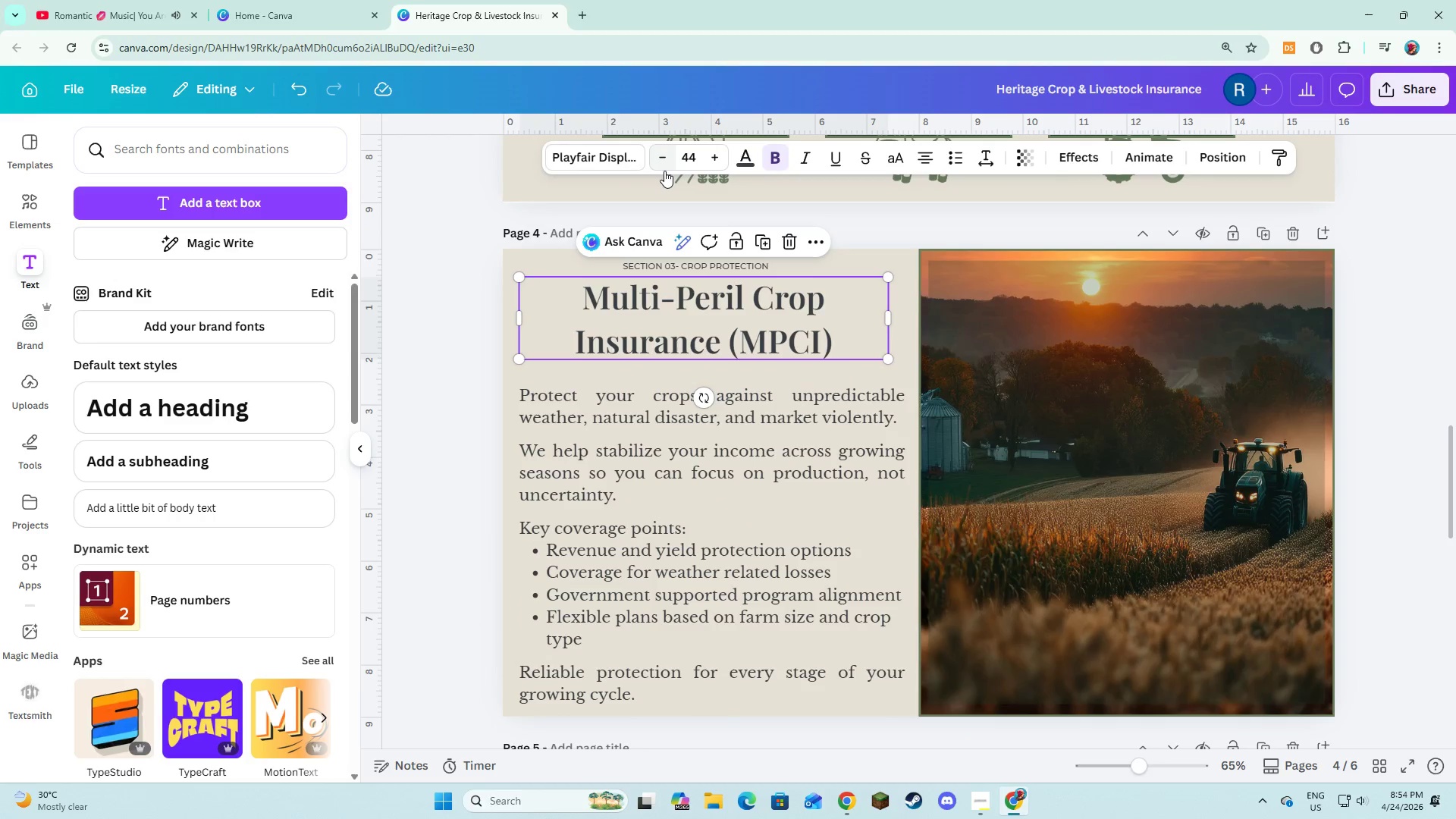 
triple_click([664, 171])
 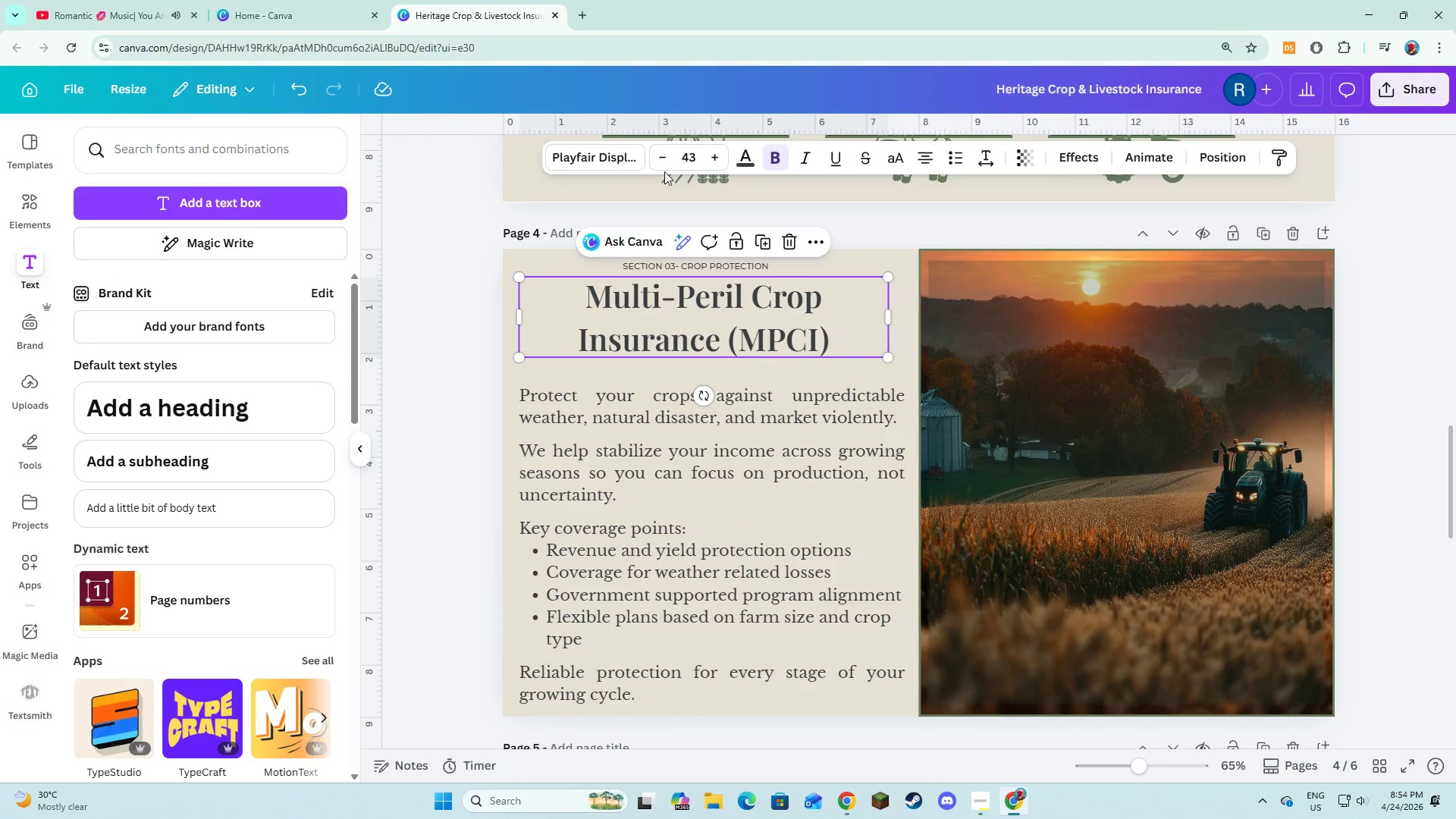 
double_click([664, 171])
 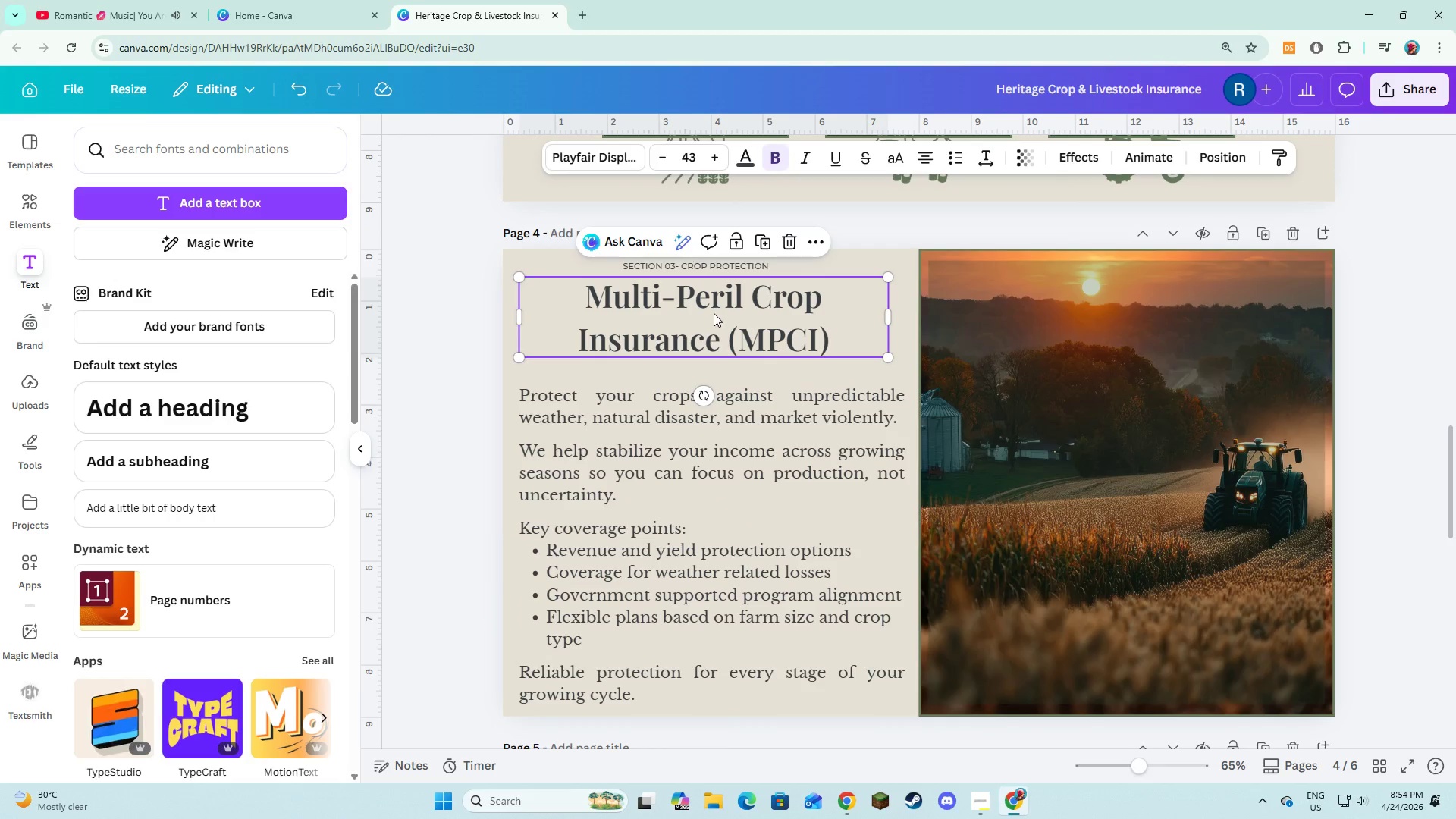 
scroll: coordinate [706, 436], scroll_direction: down, amount: 3.0
 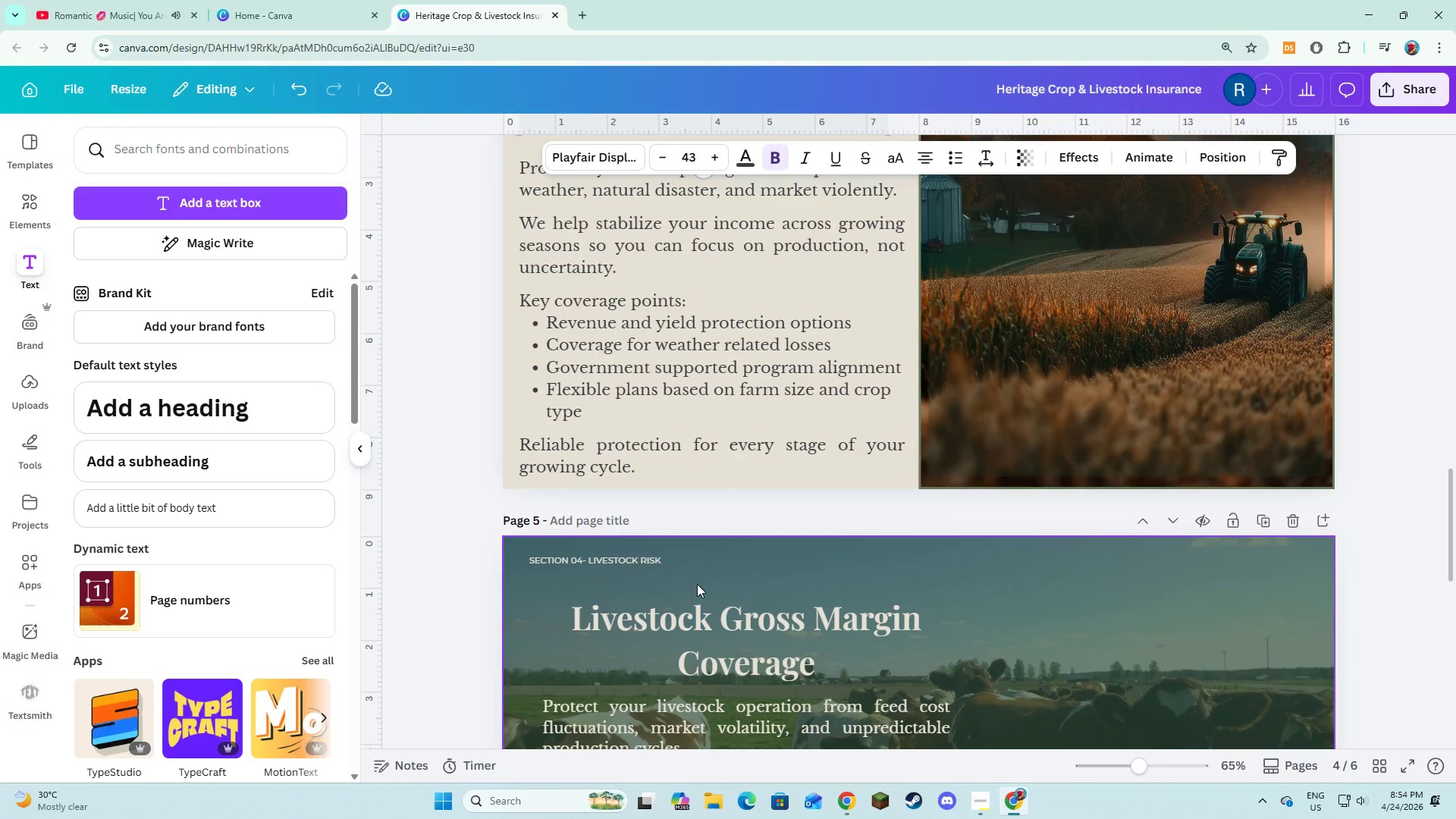 
left_click([697, 603])
 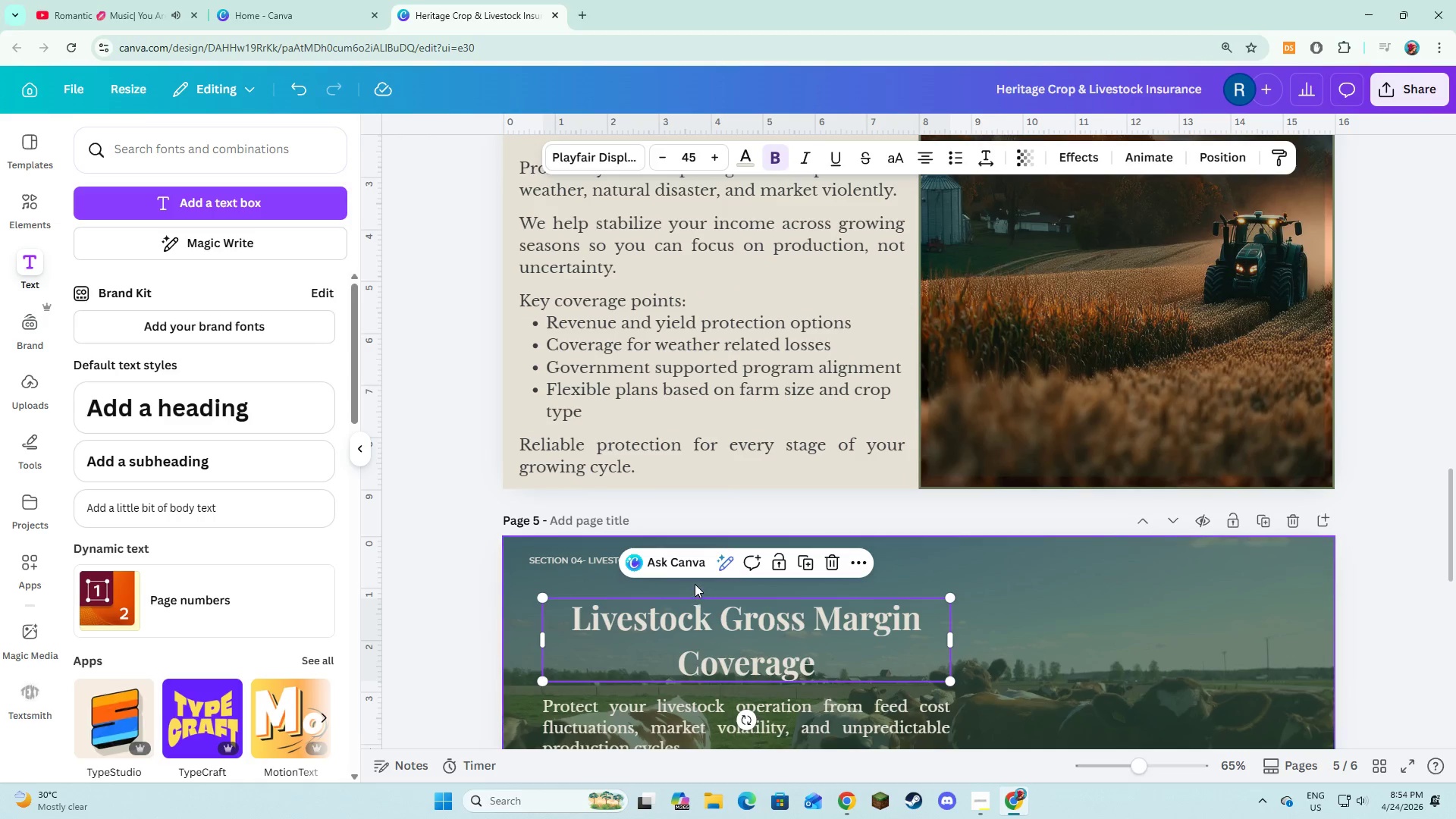 
scroll: coordinate [695, 583], scroll_direction: down, amount: 7.0
 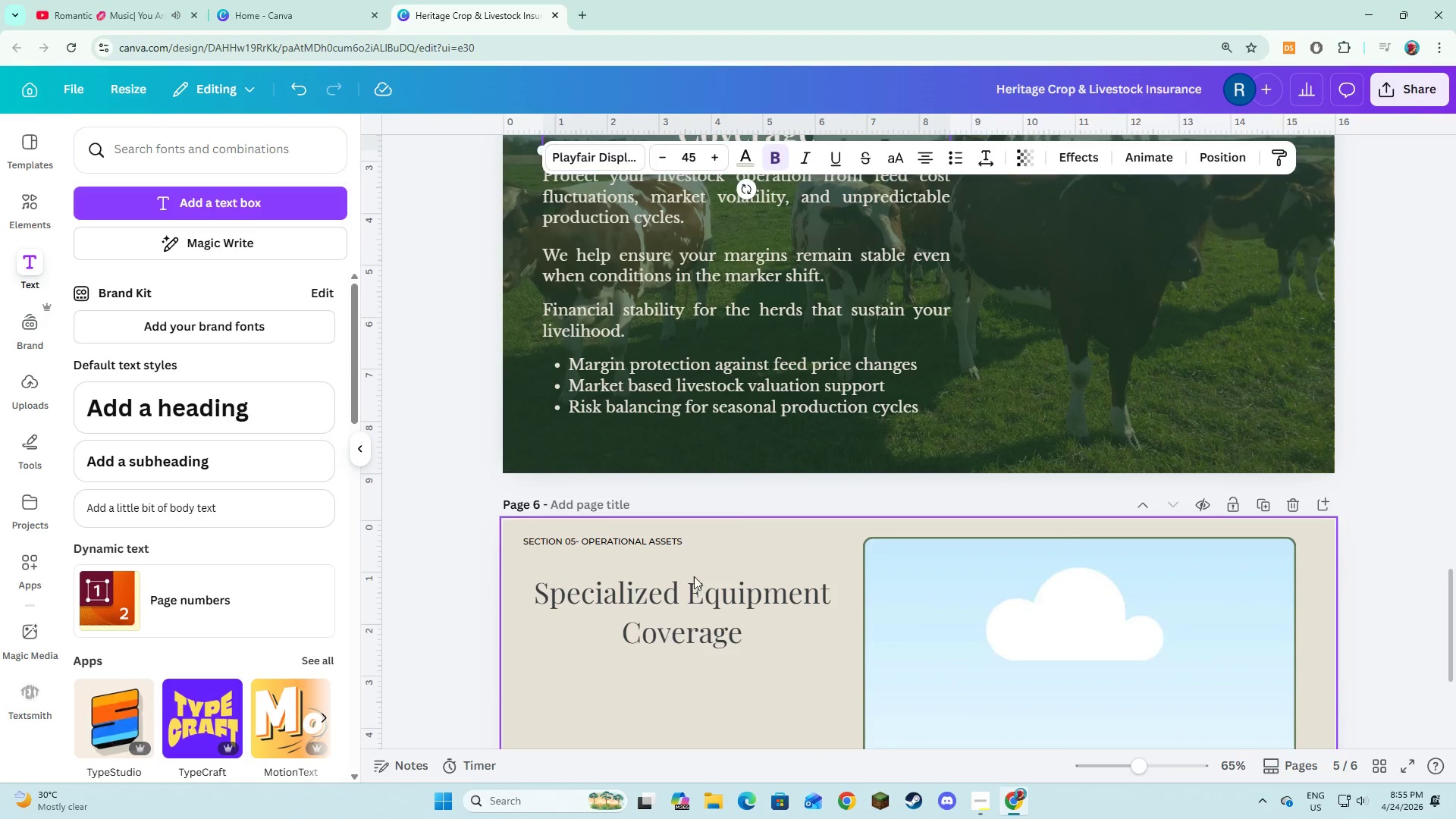 
left_click([689, 598])
 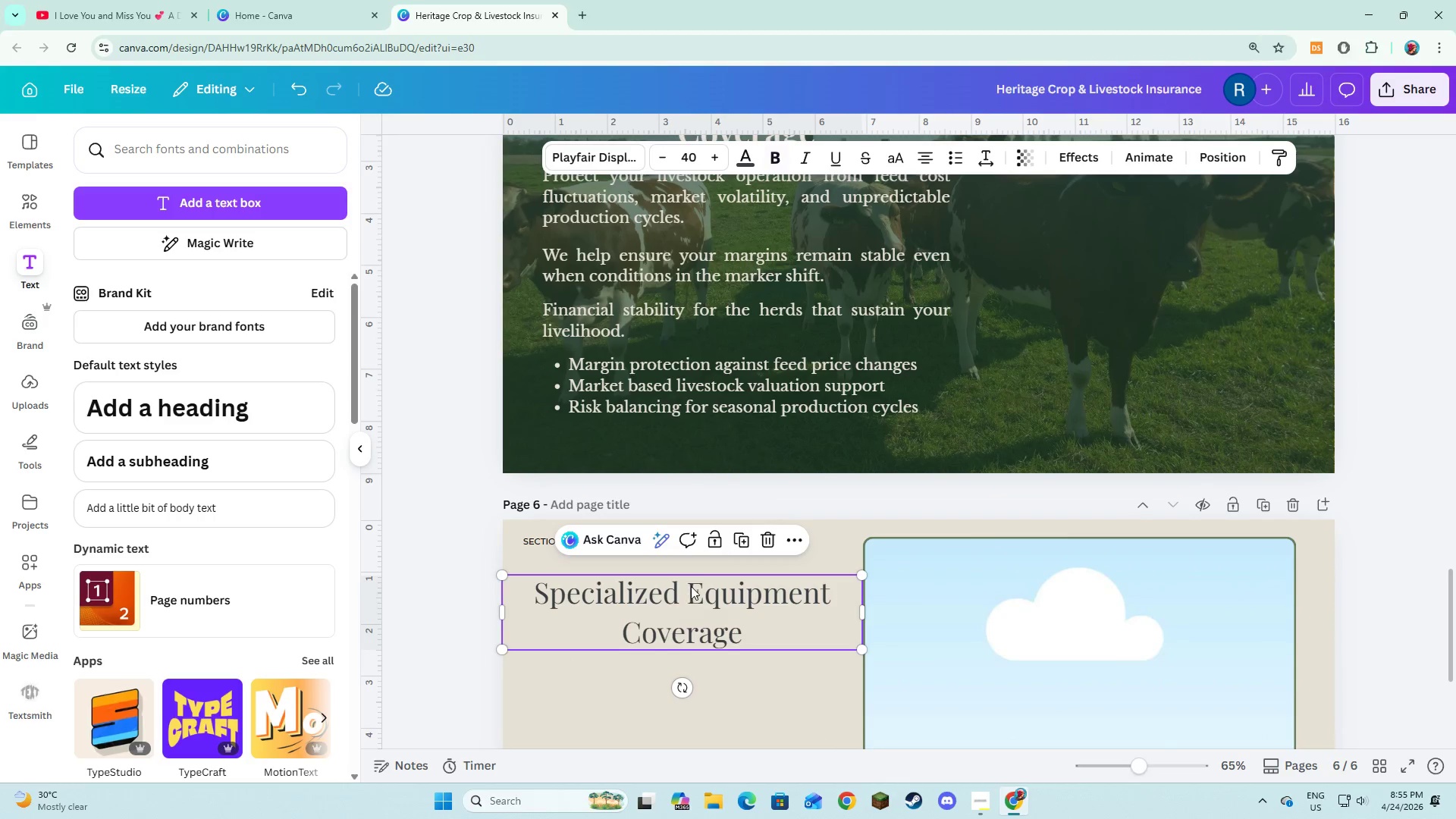 
scroll: coordinate [703, 581], scroll_direction: up, amount: 3.0
 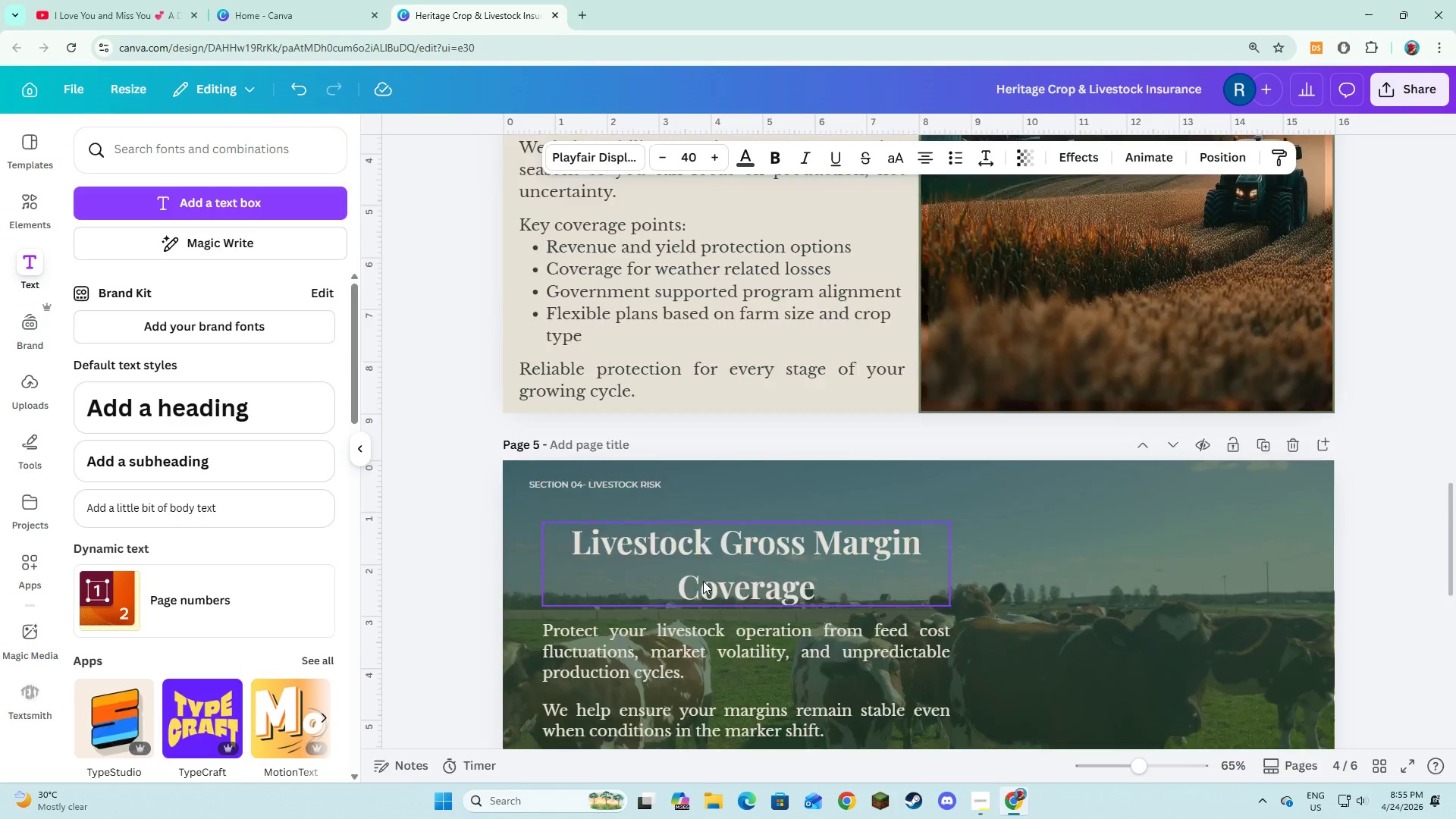 
scroll: coordinate [703, 581], scroll_direction: down, amount: 1.0
 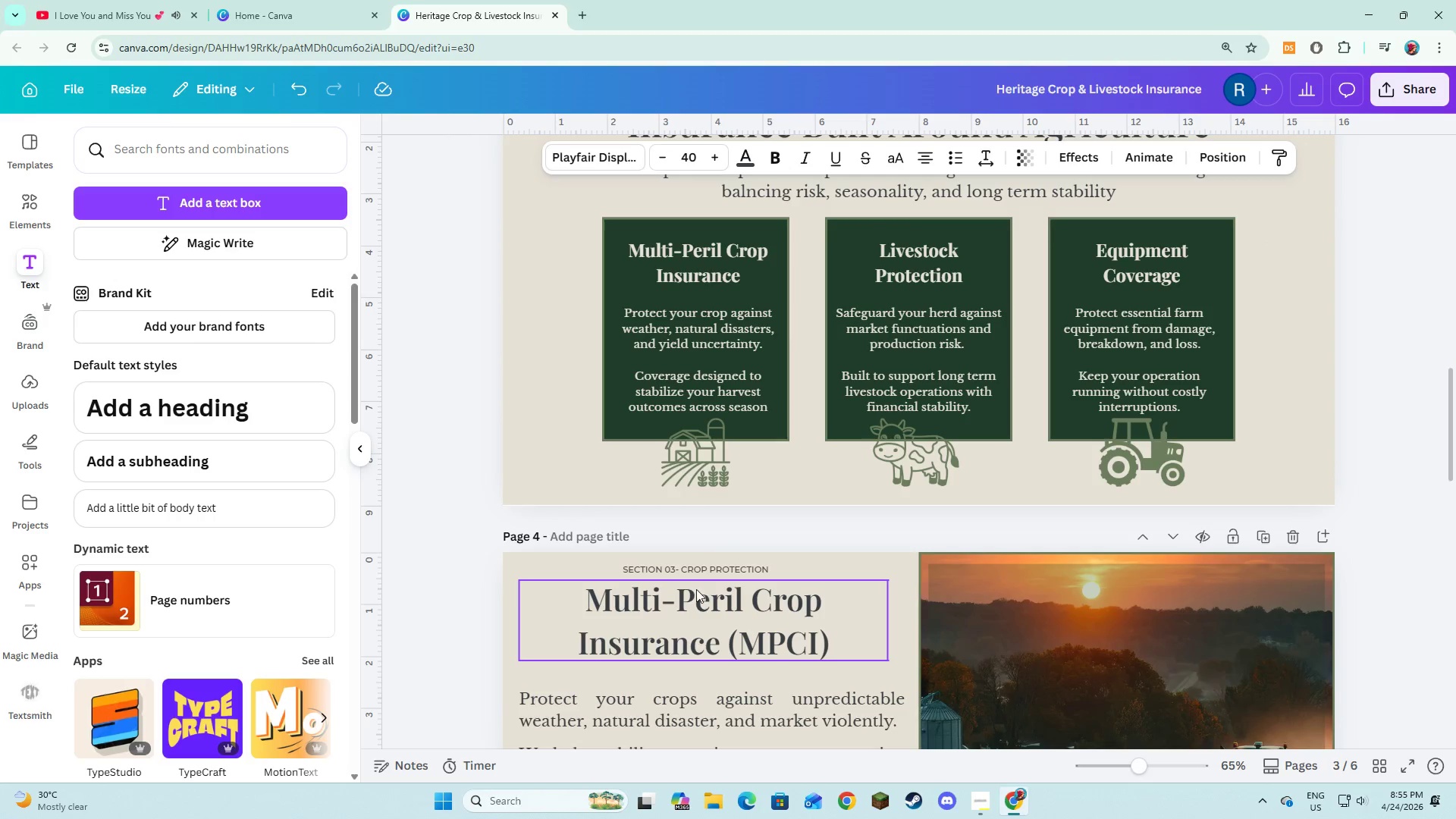 
left_click([692, 599])
 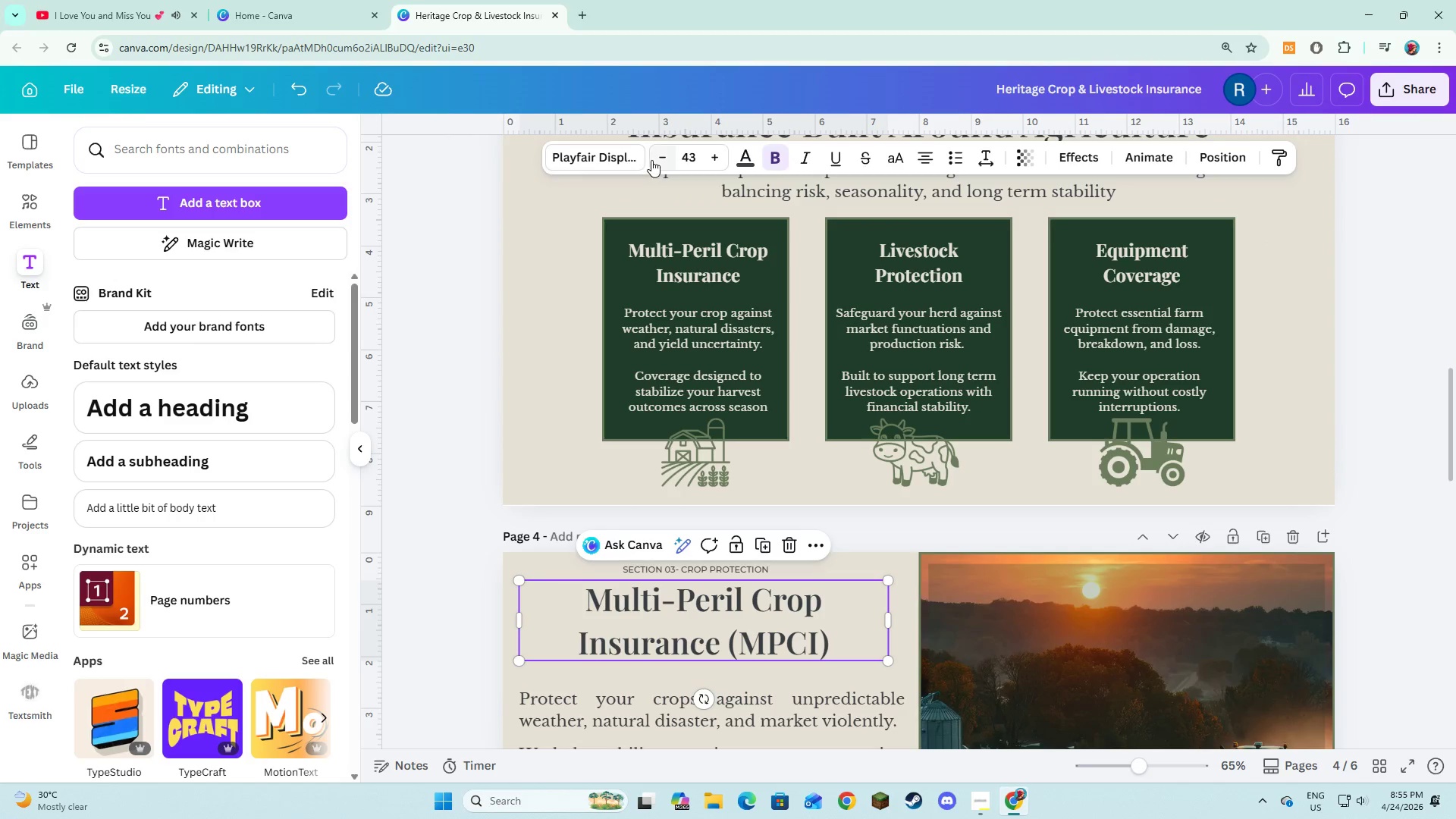 
double_click([652, 162])
 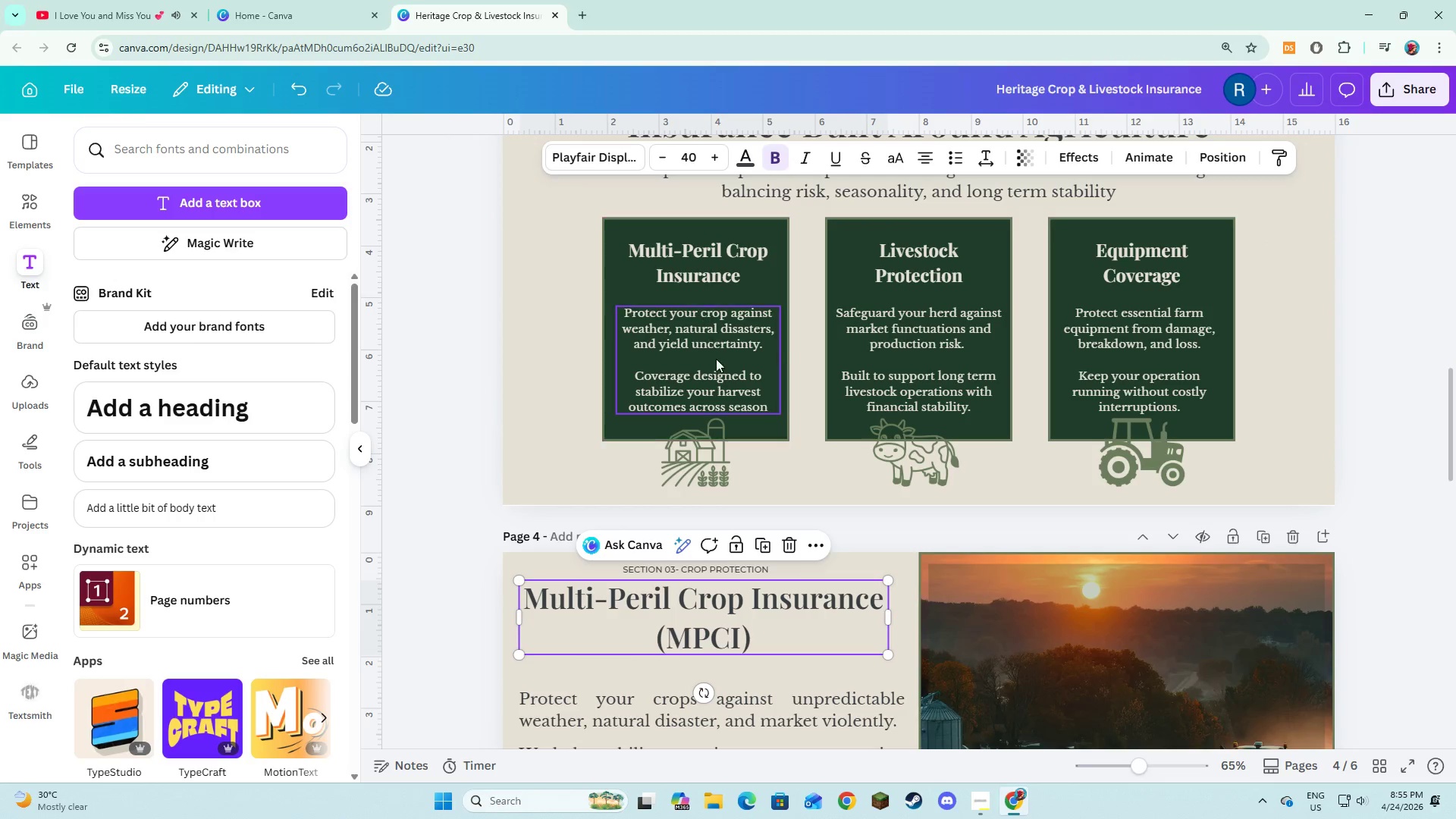 
scroll: coordinate [720, 406], scroll_direction: down, amount: 2.0
 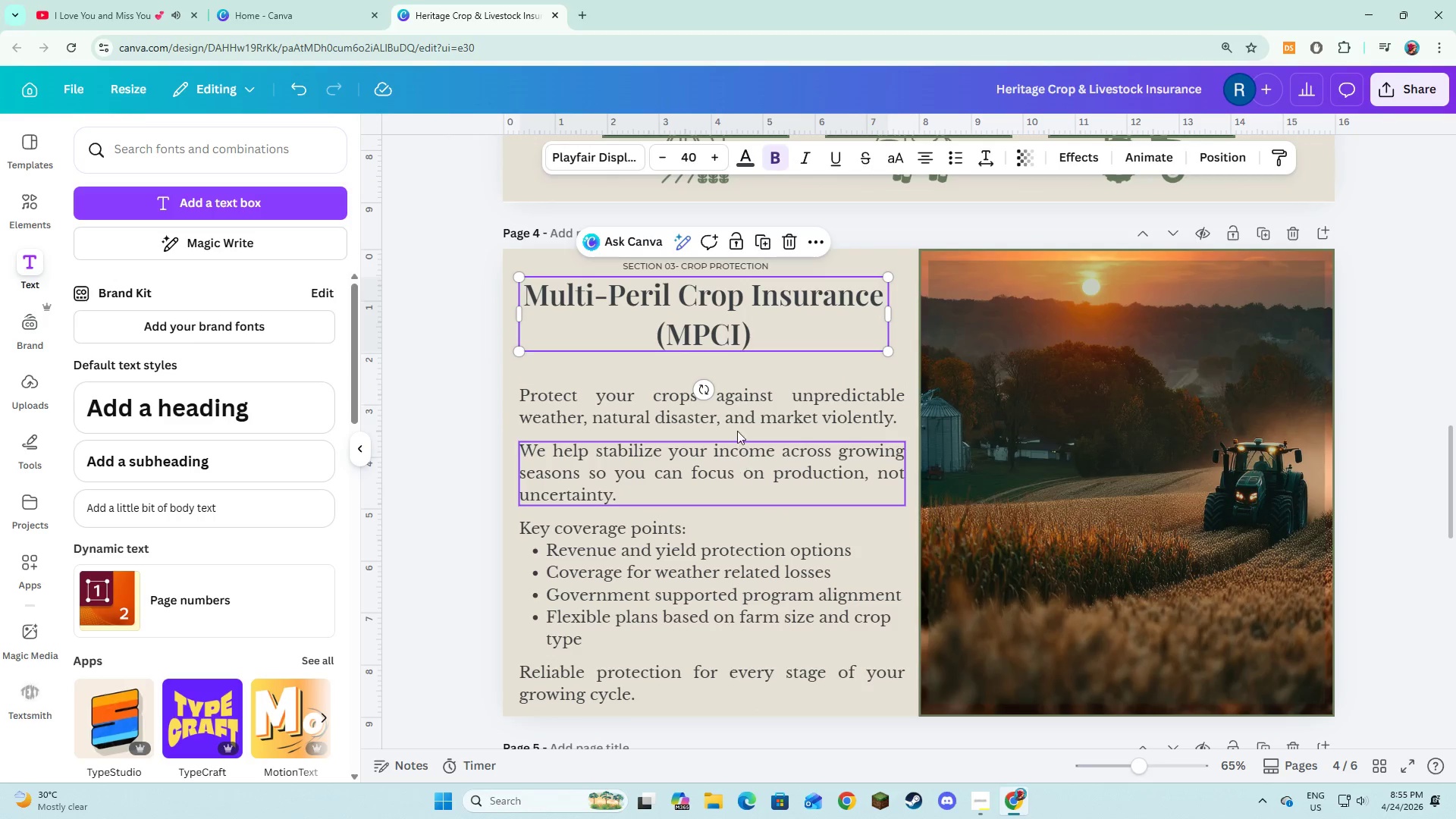 
left_click([736, 408])
 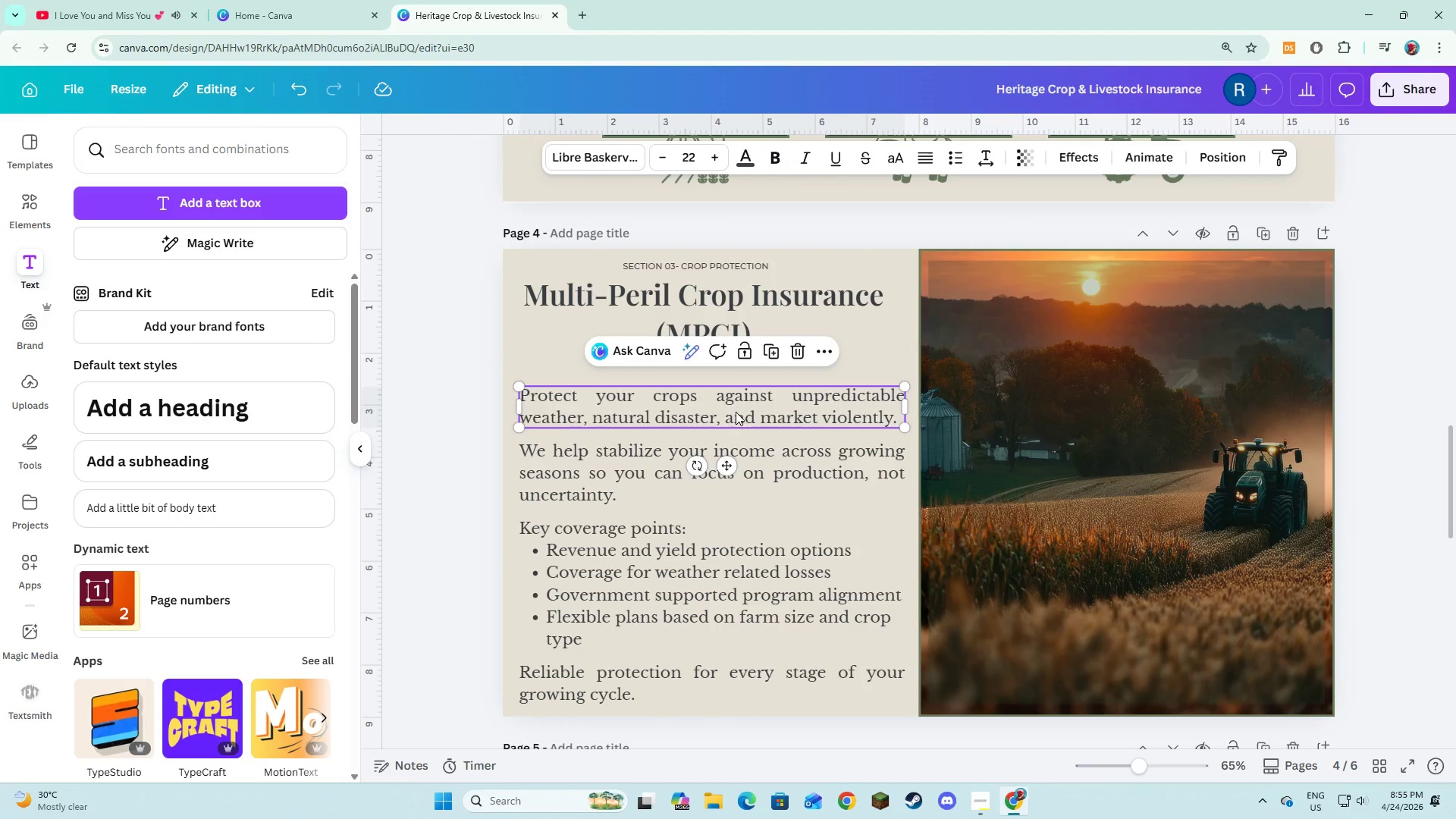 
hold_key(key=ShiftLeft, duration=2.53)
left_click([683, 458])
 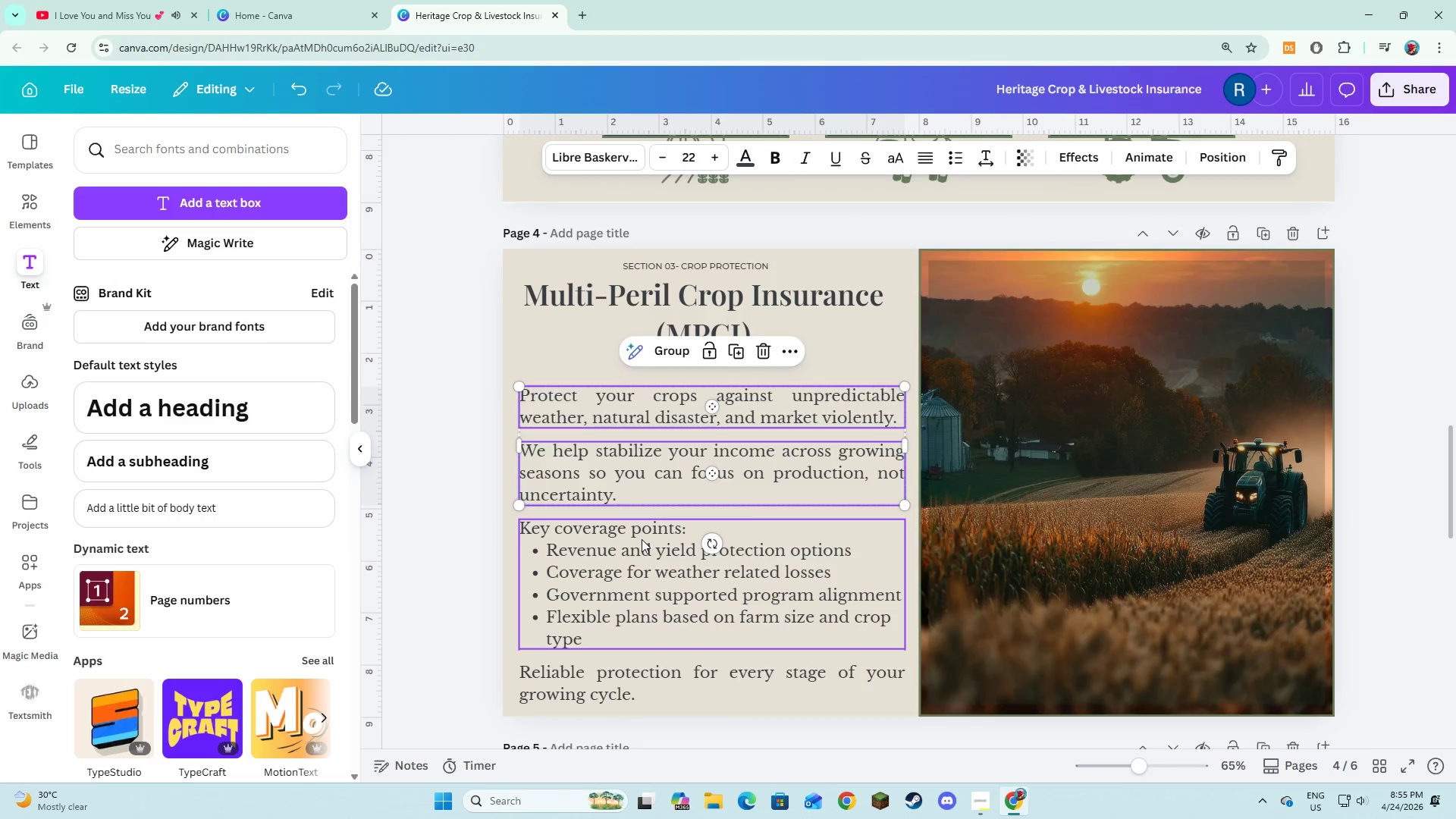 
left_click([642, 539])
 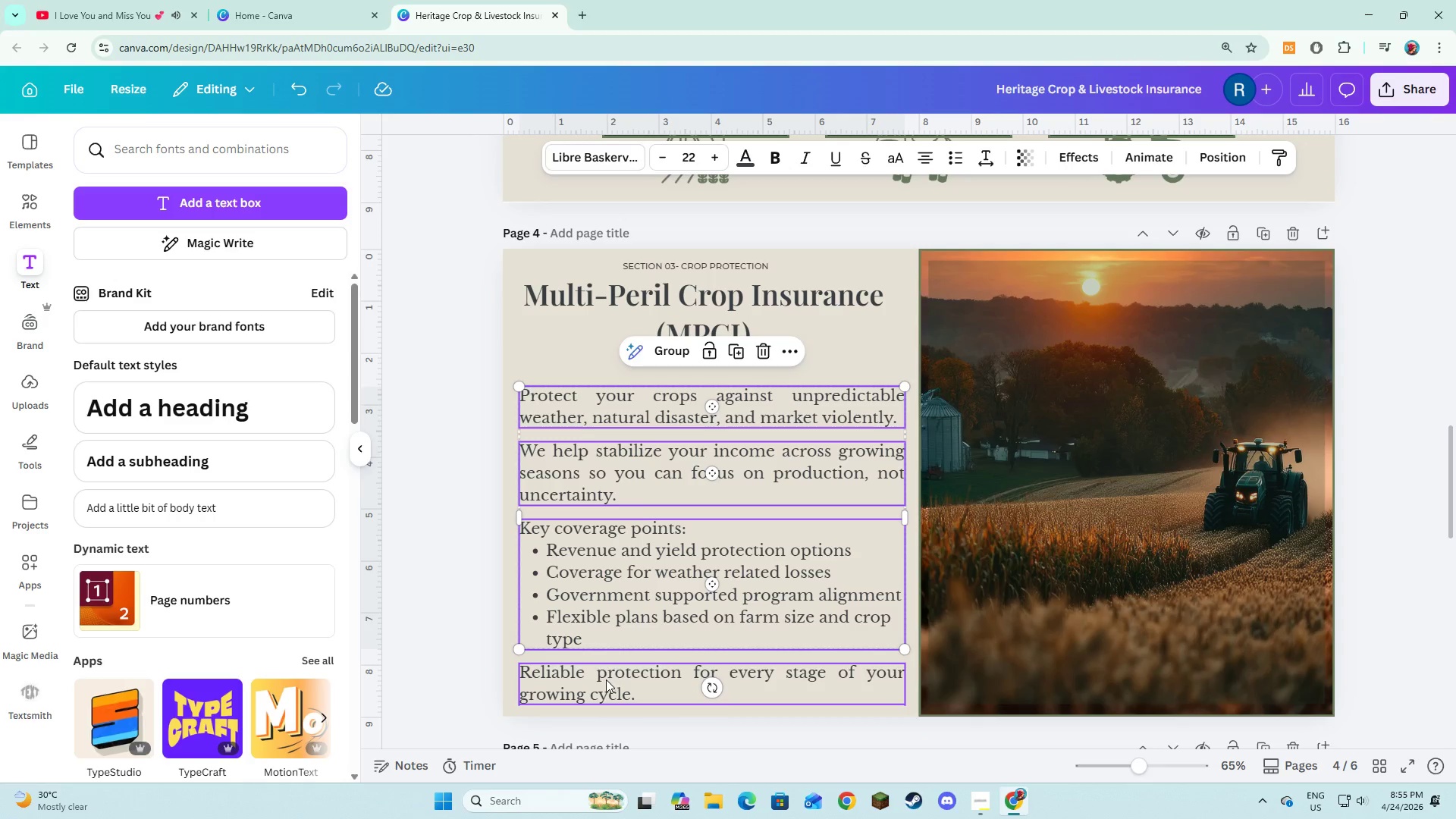 
left_click([606, 681])
 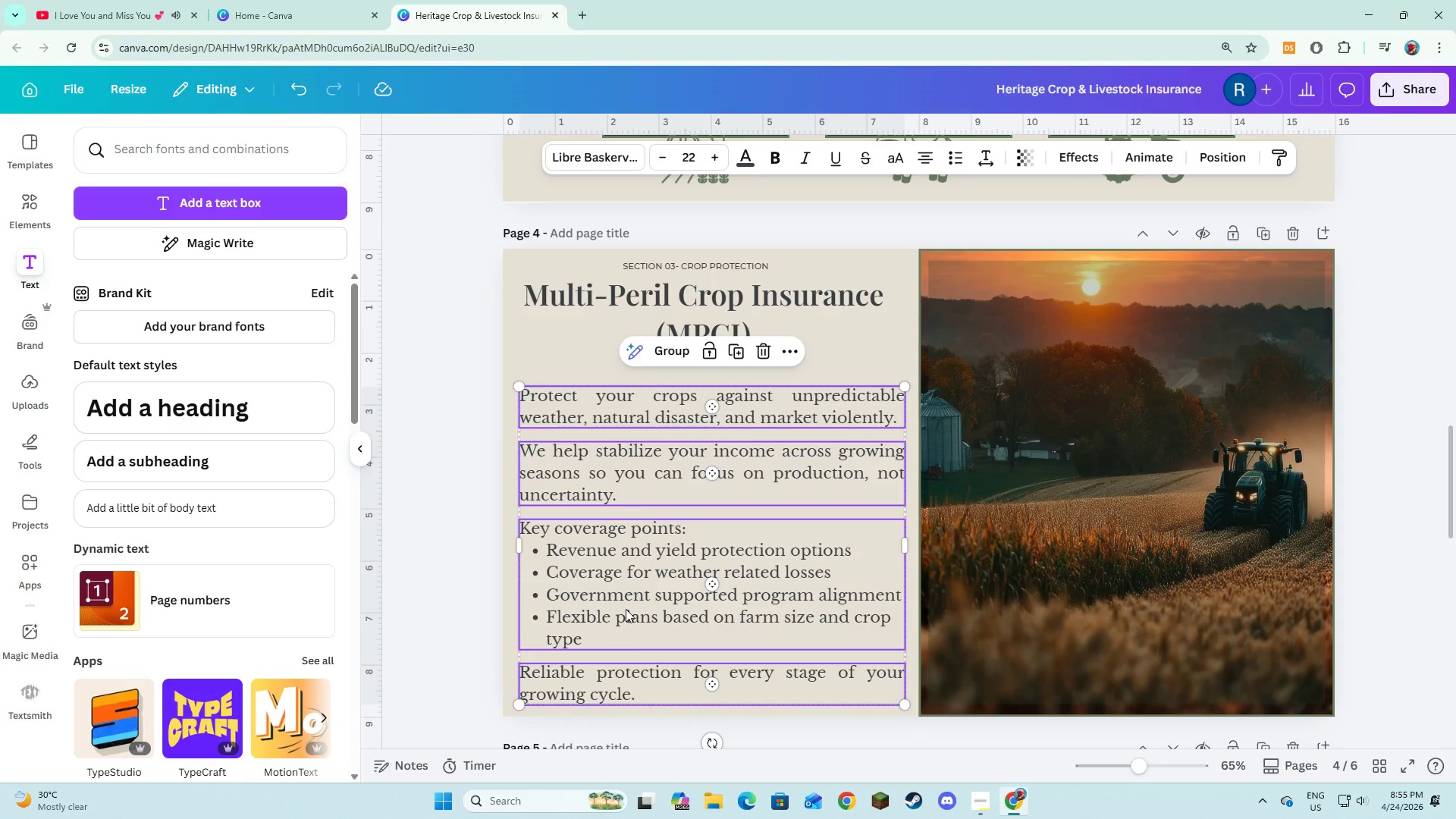 
left_click_drag(start_coordinate=[626, 609], to_coordinate=[624, 585])
 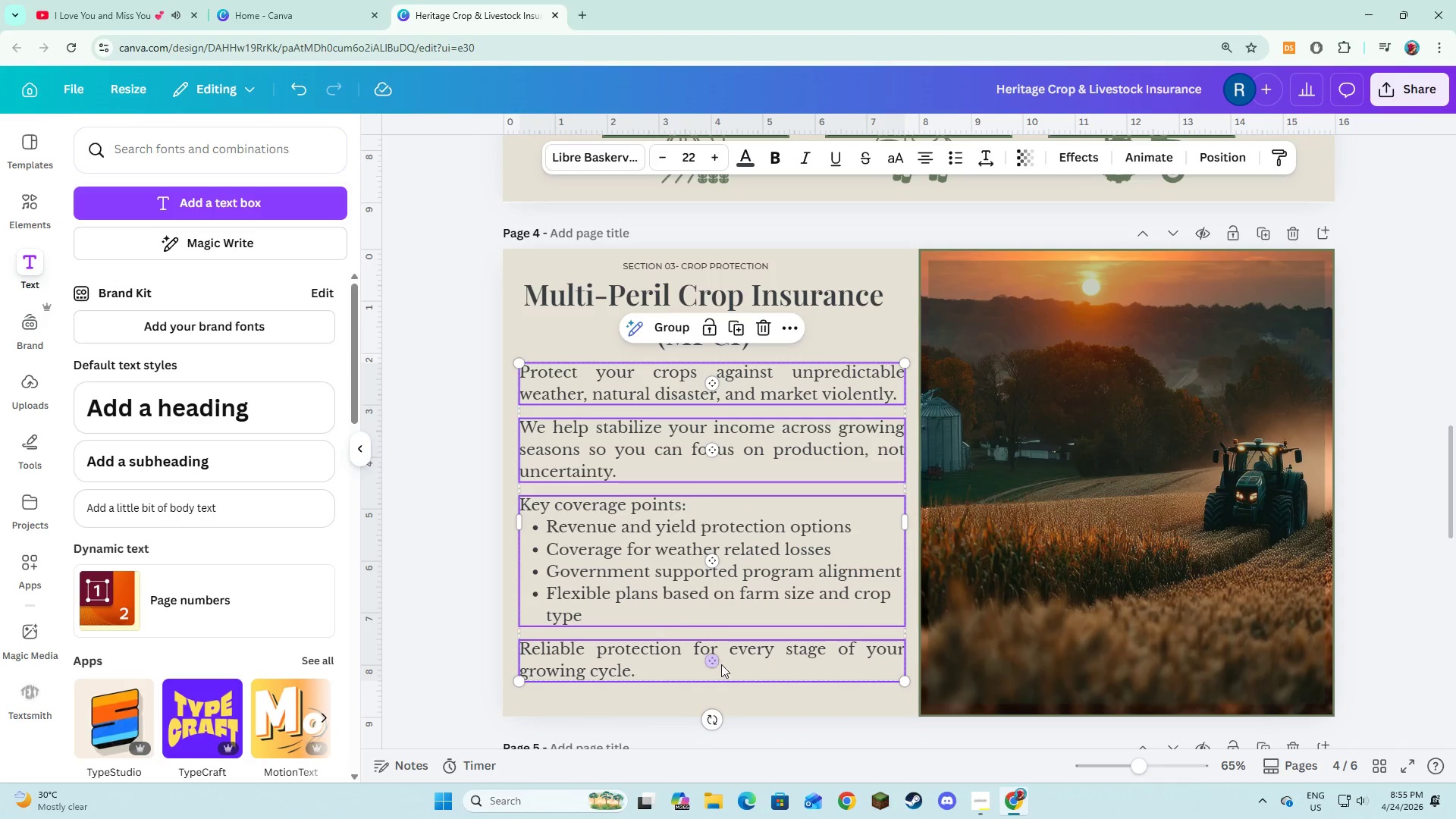 
mouse_move([717, 653])
 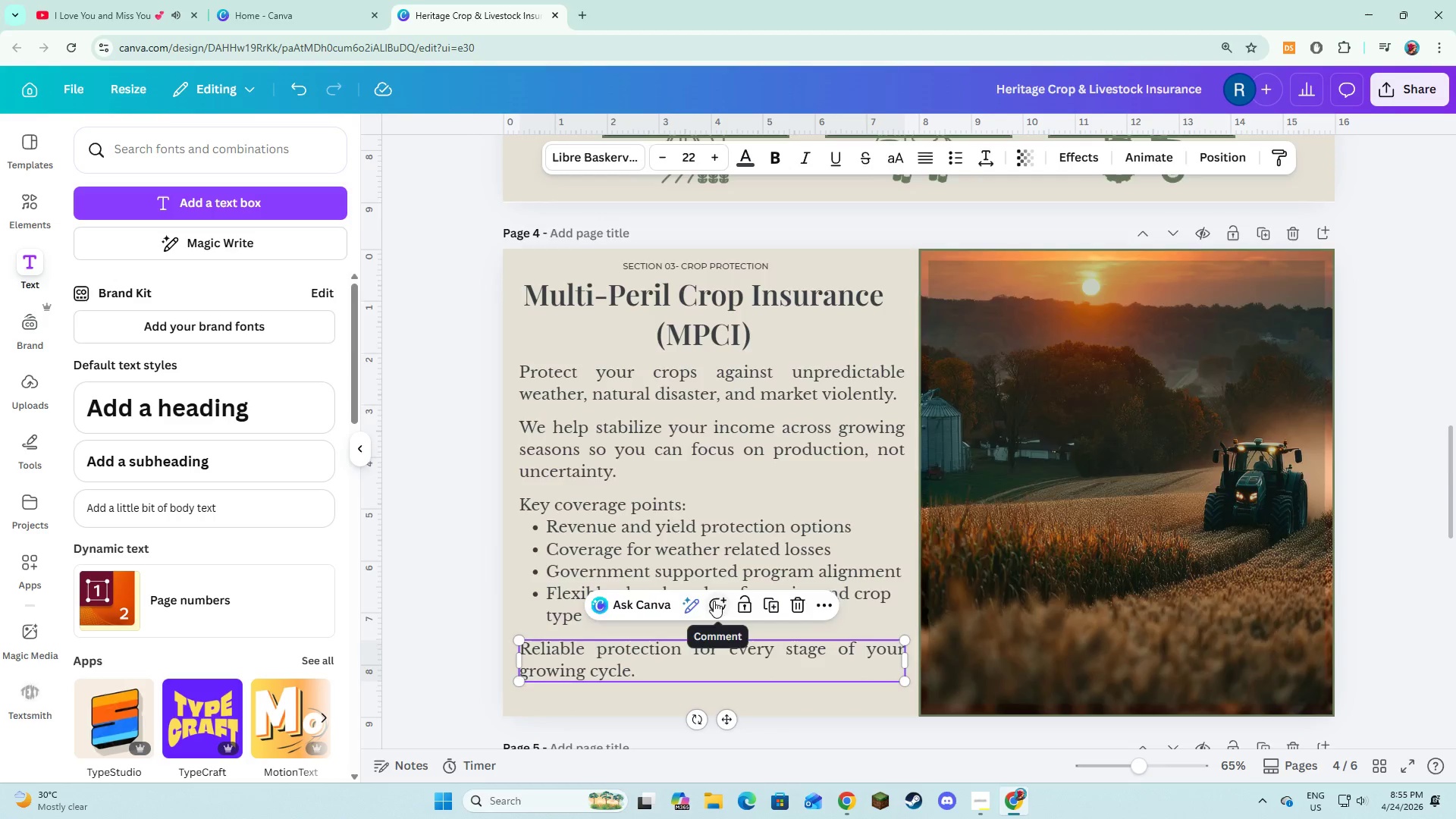 
scroll: coordinate [714, 601], scroll_direction: down, amount: 2.0
 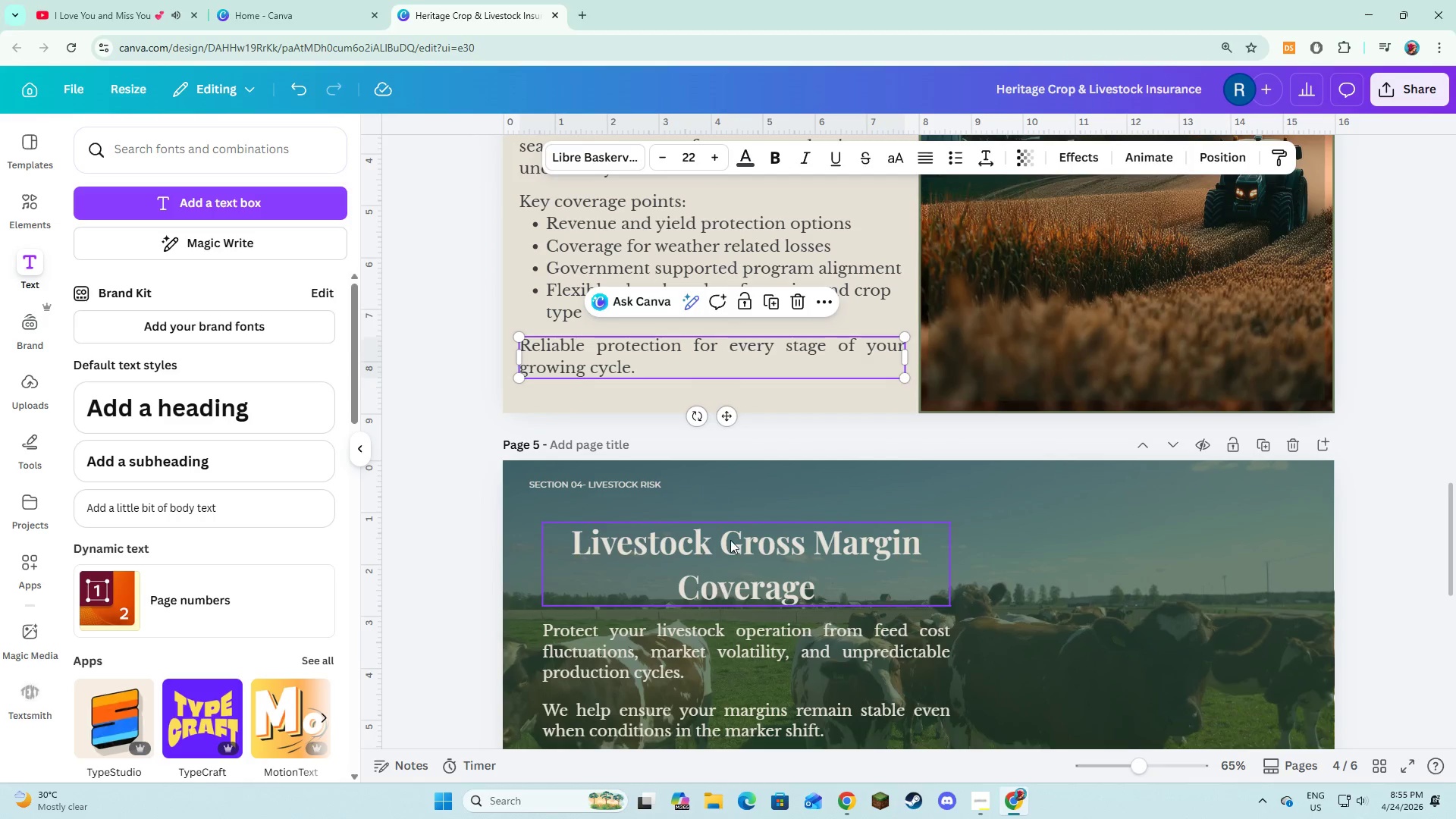 
left_click([730, 541])
 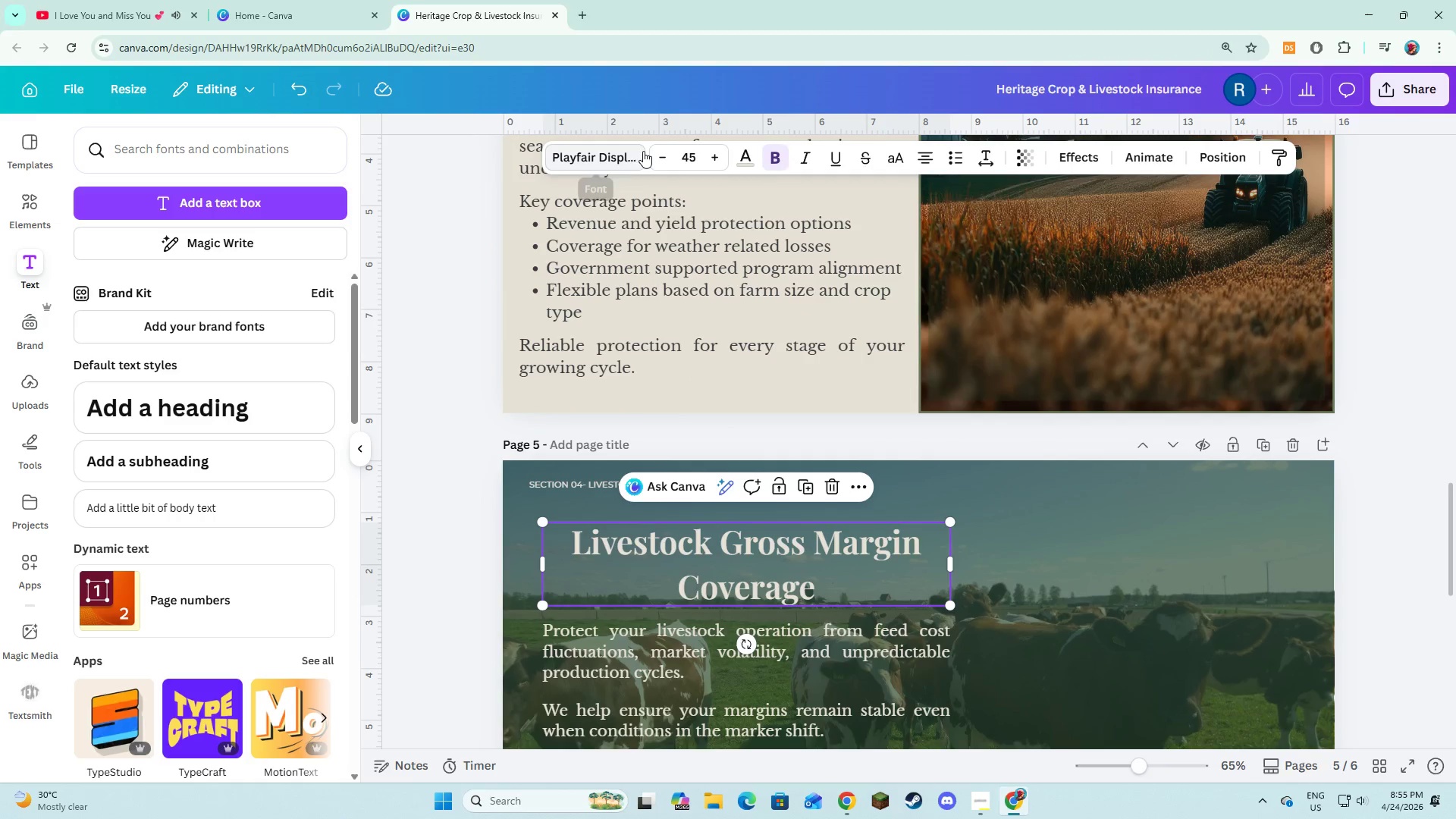 
left_click([652, 151])
 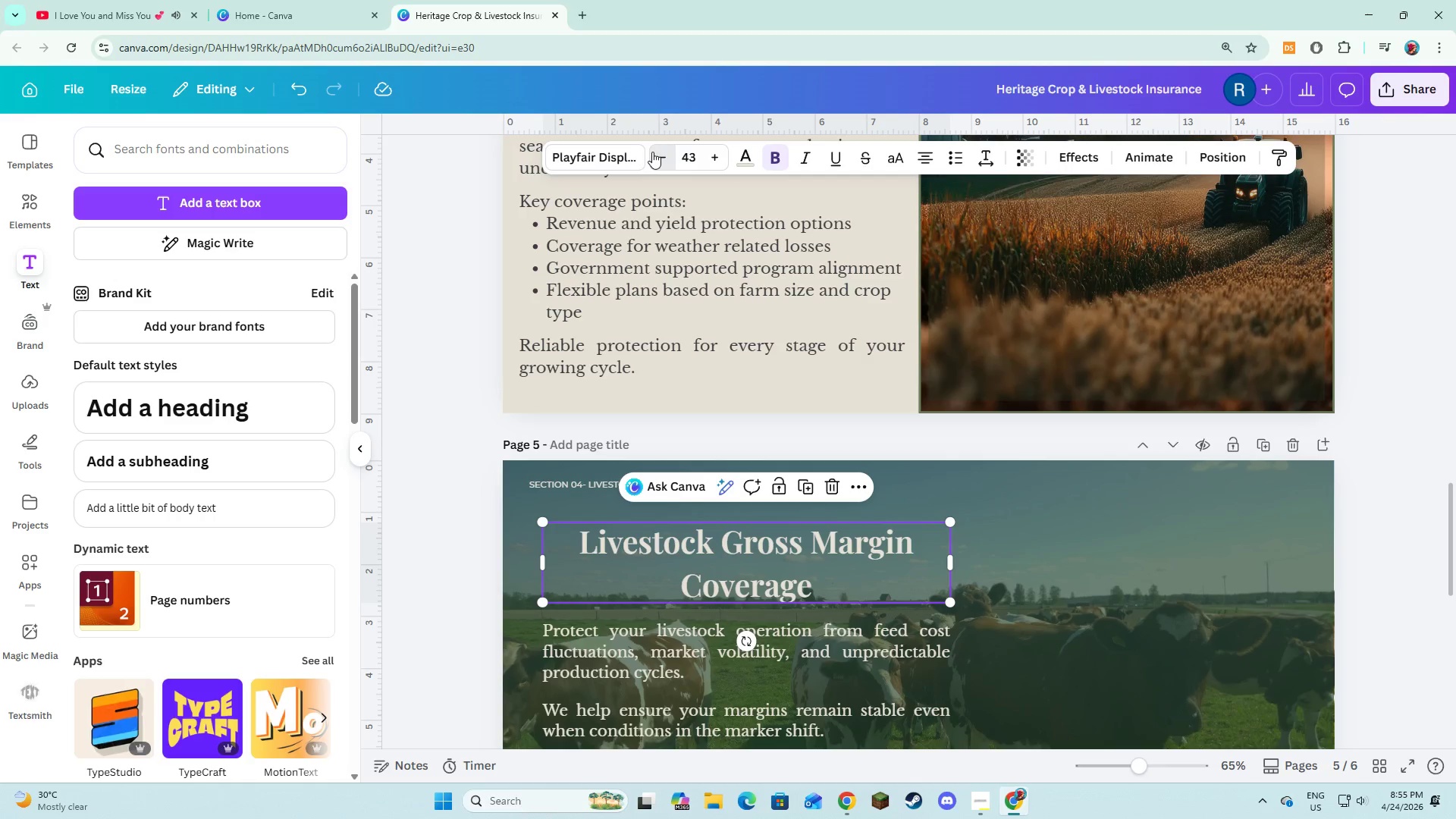 
triple_click([652, 152])
 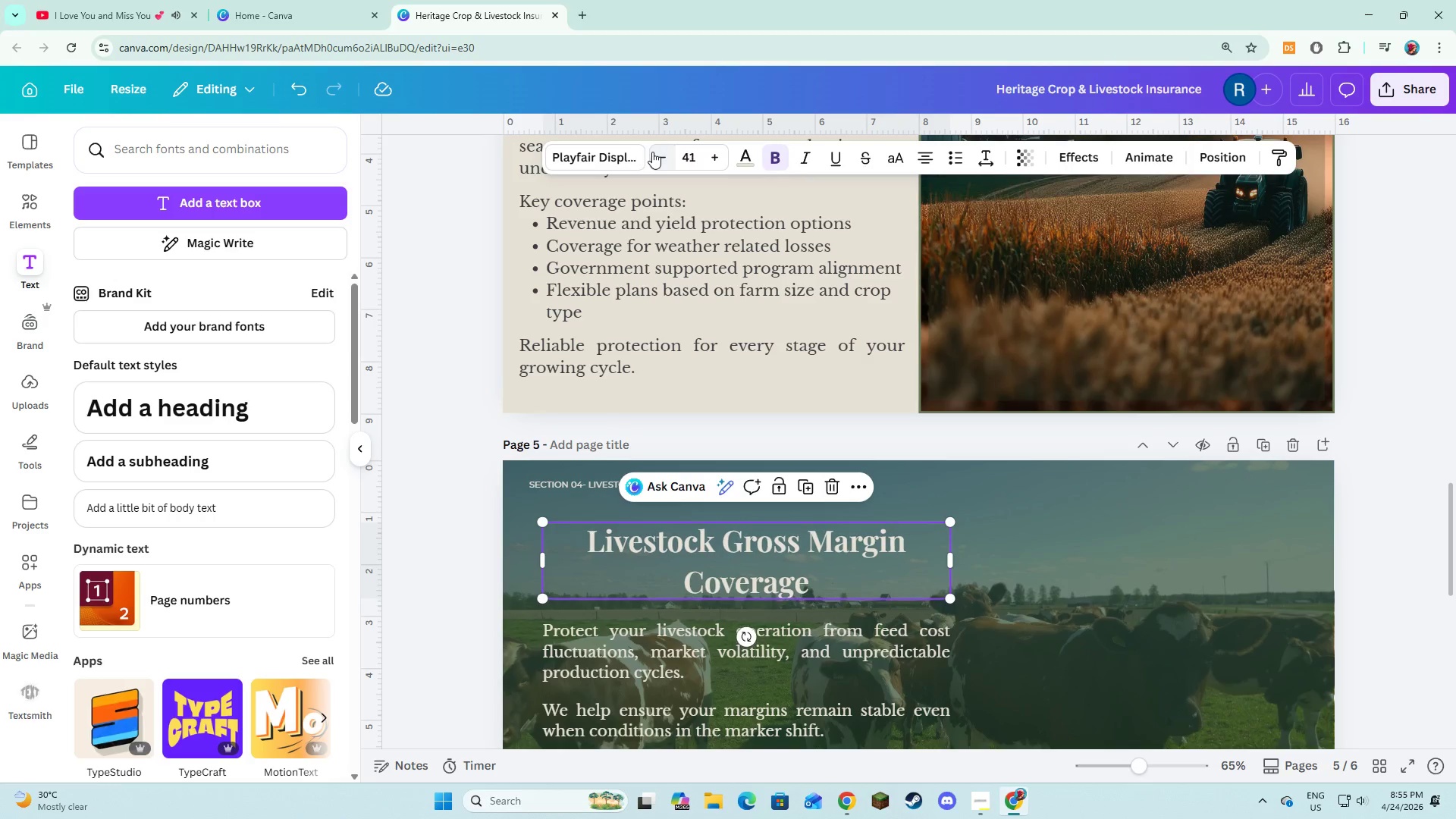 
double_click([652, 152])
 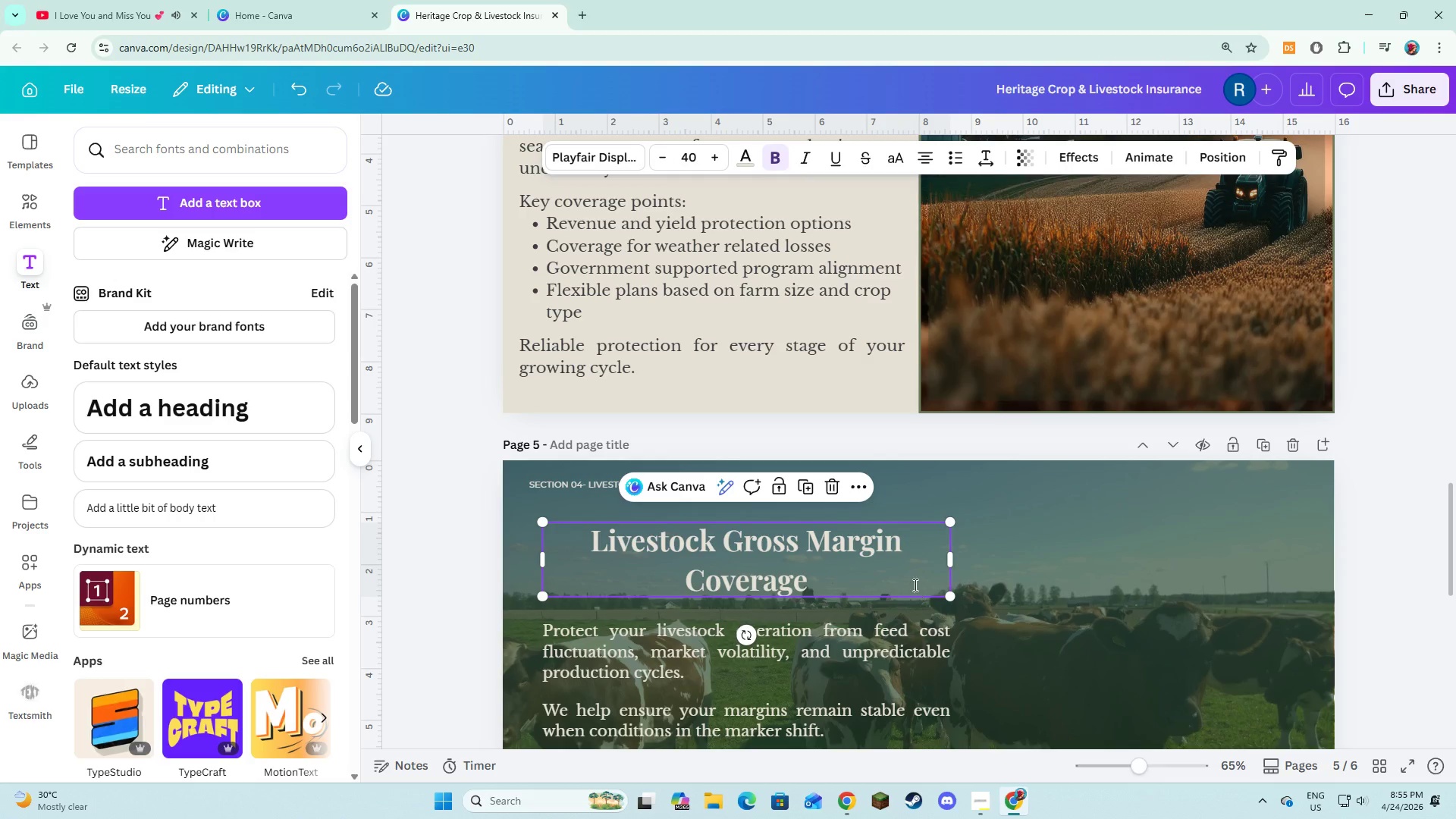 
left_click([976, 539])
 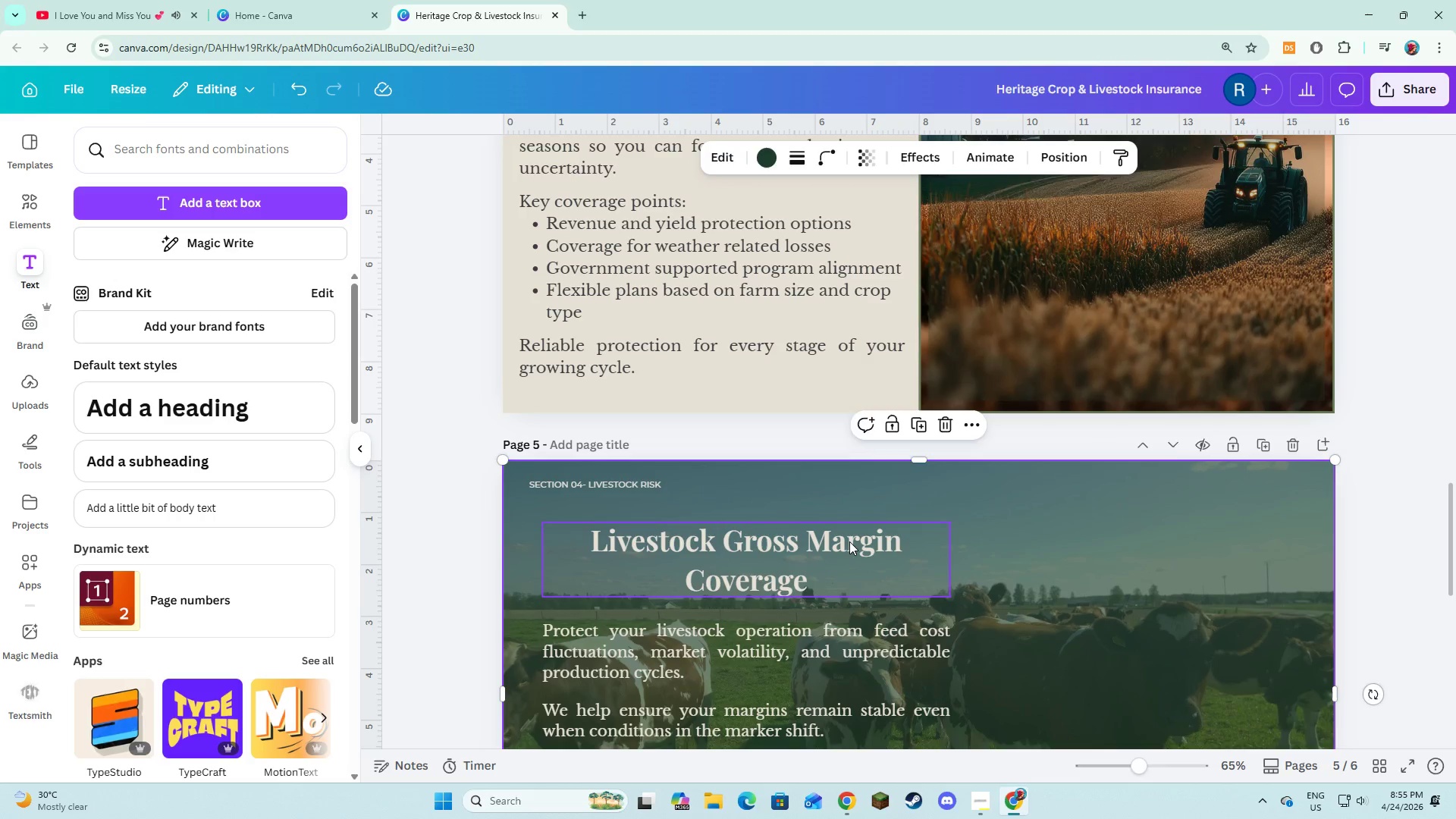 
left_click_drag(start_coordinate=[849, 541], to_coordinate=[849, 554])
 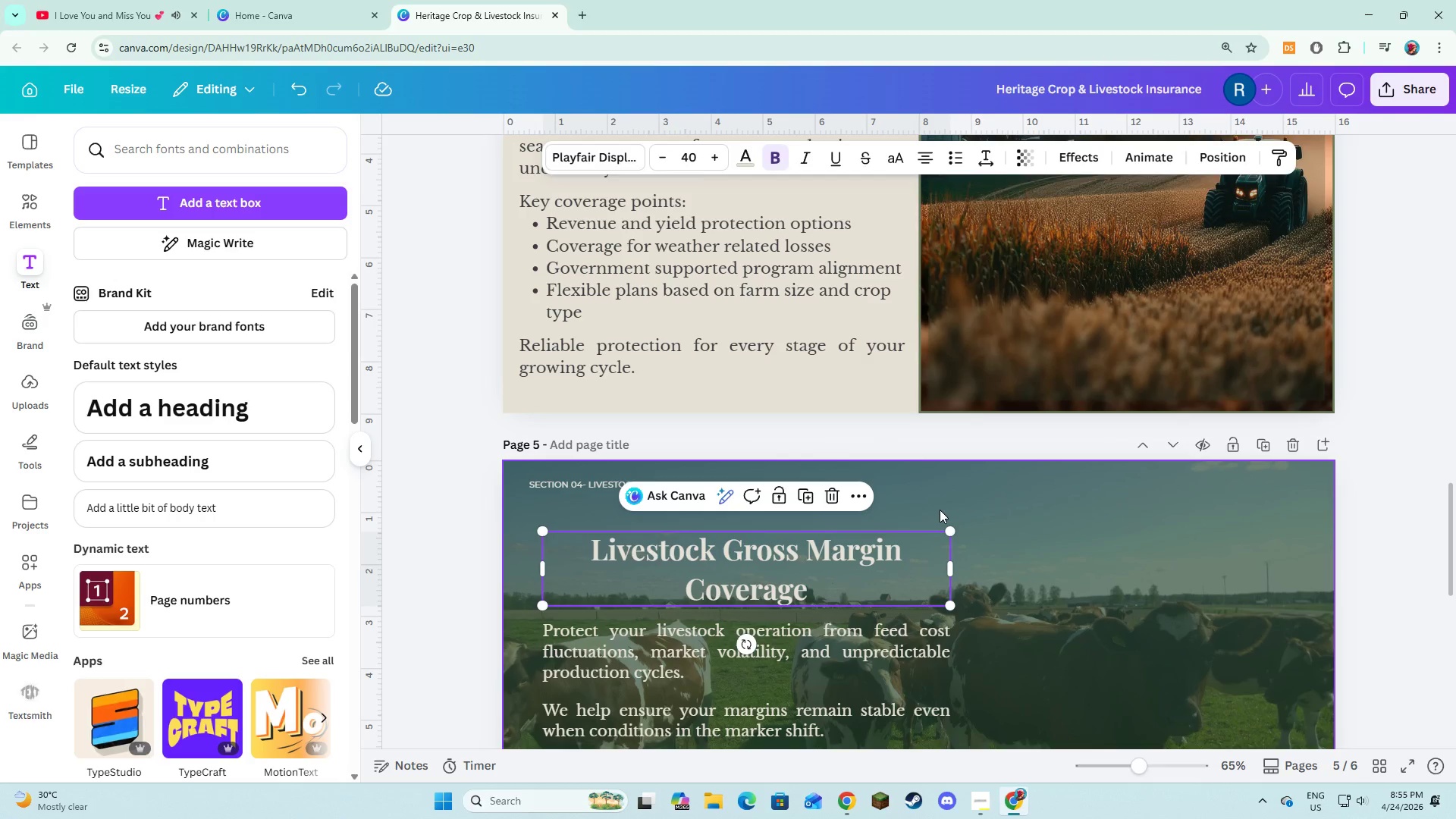 
left_click([940, 510])
 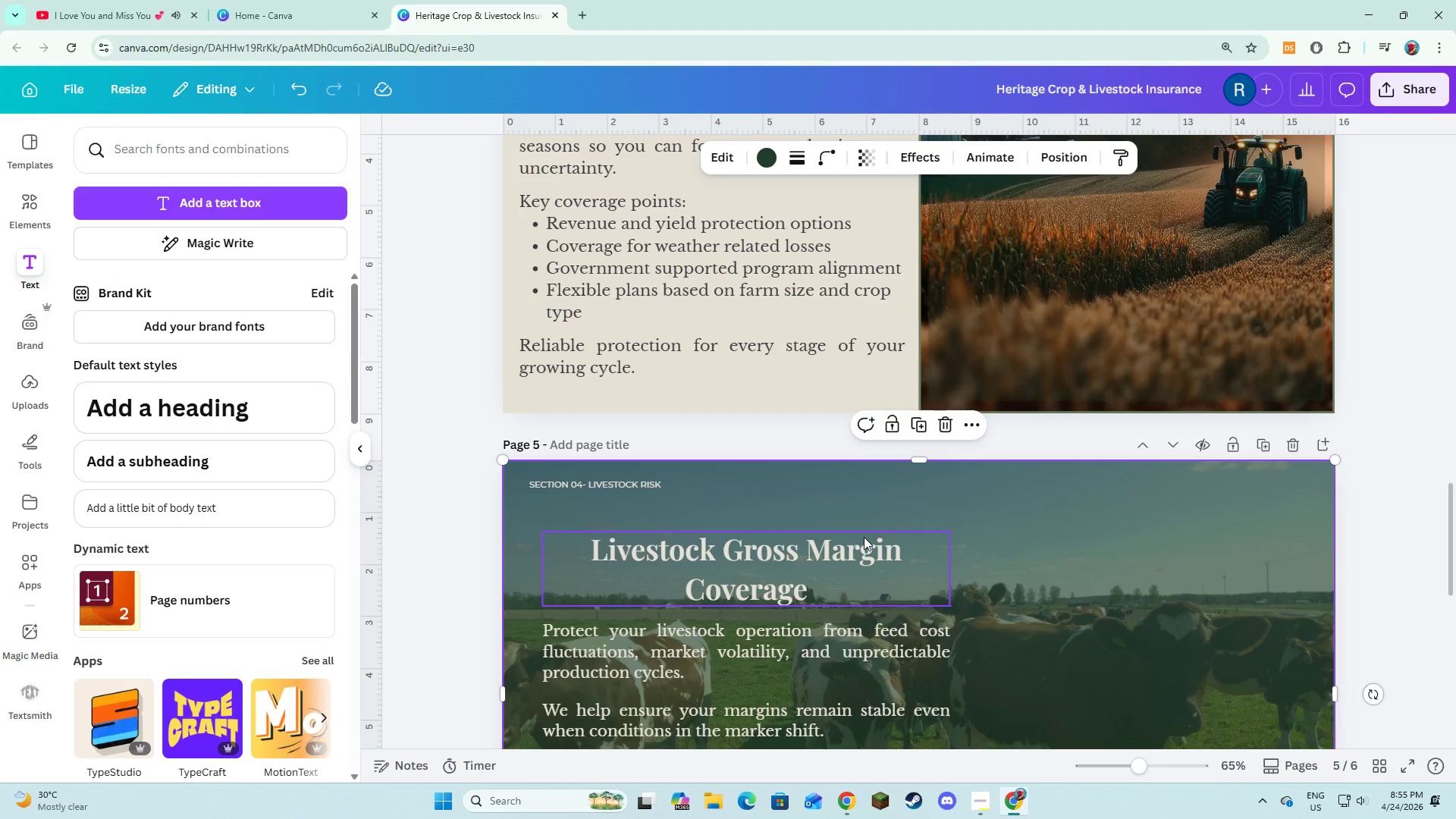 
scroll: coordinate [863, 537], scroll_direction: down, amount: 5.0
 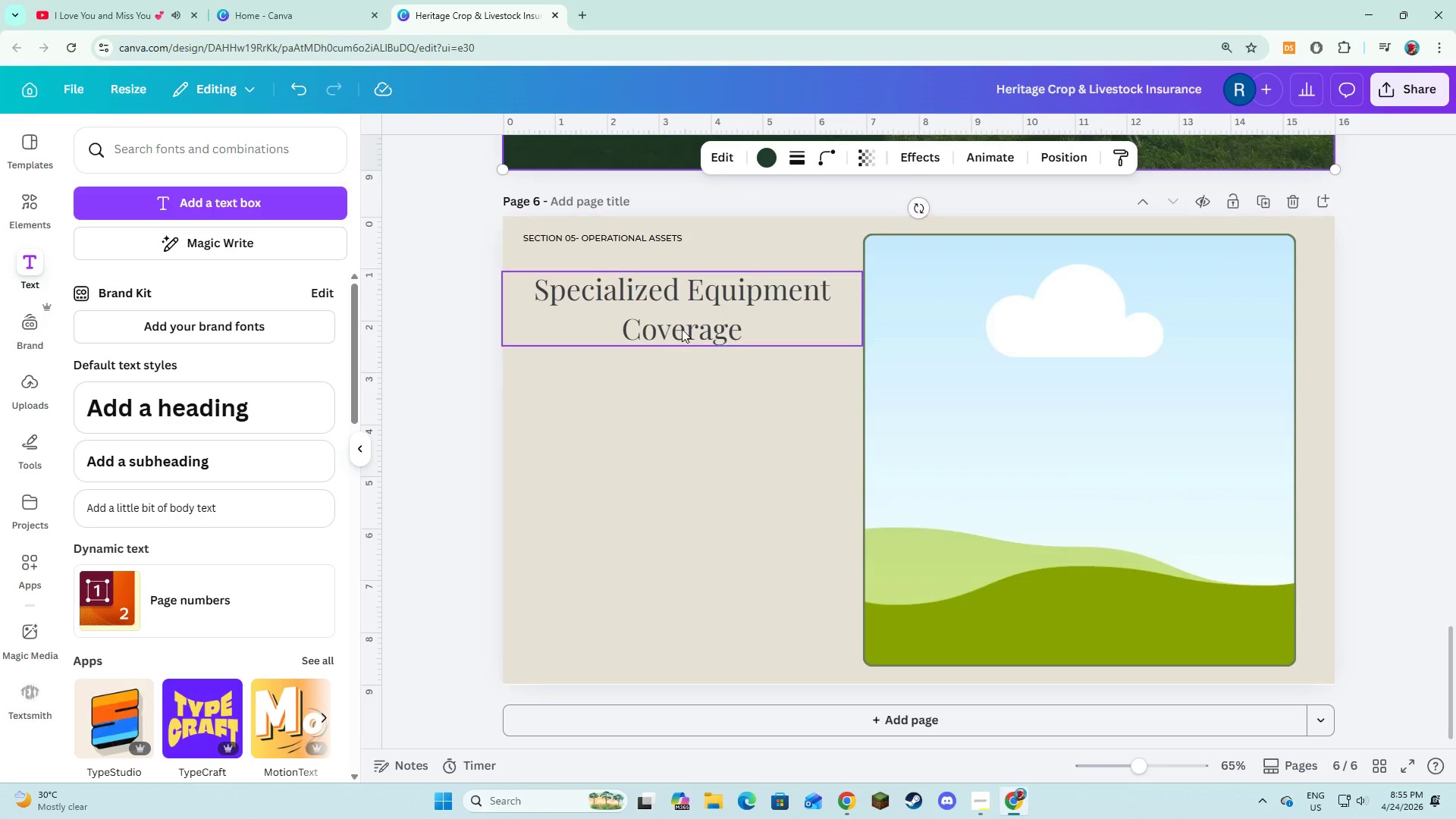 
left_click([682, 329])
 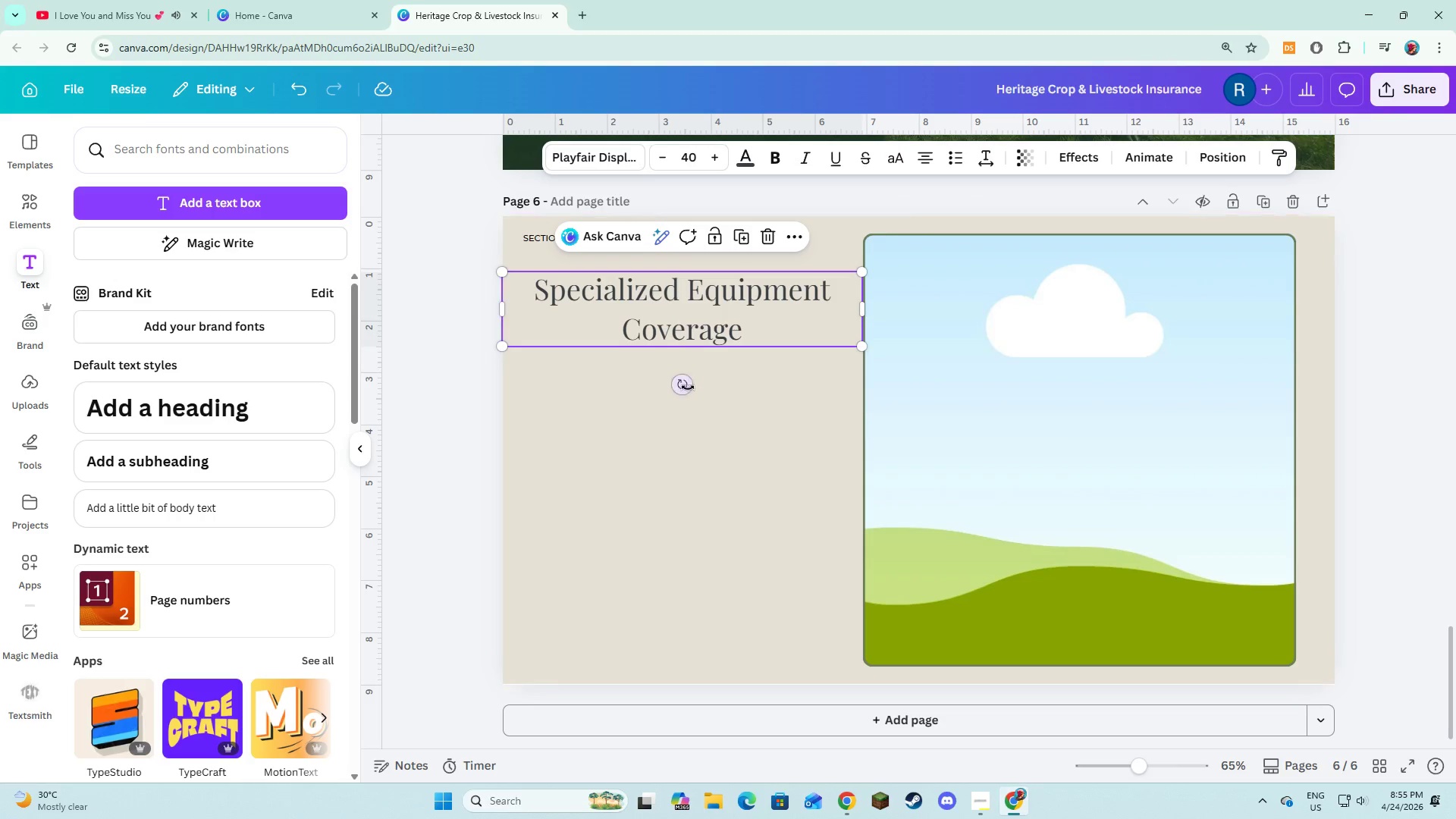 
left_click([688, 393])
 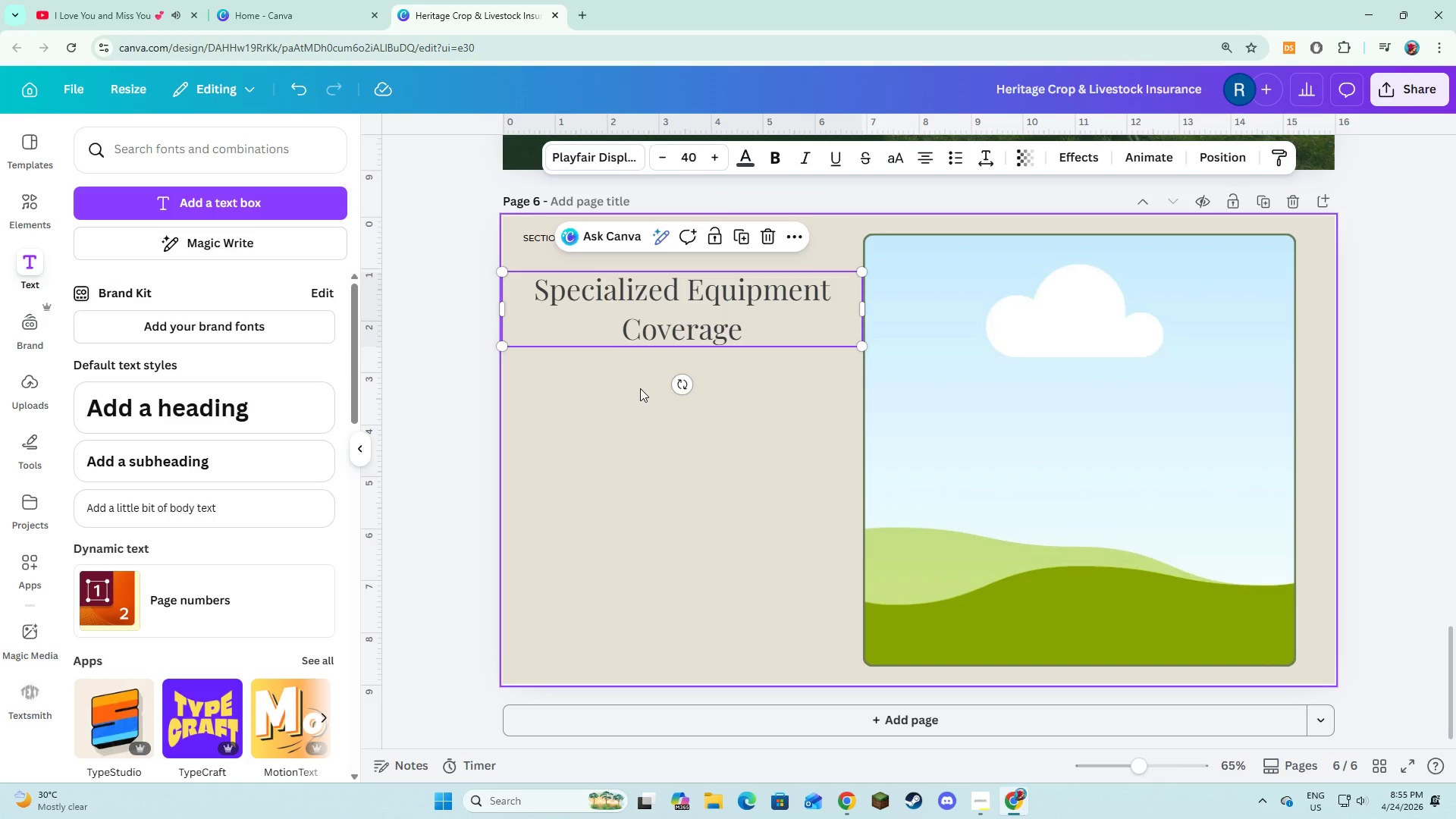 
left_click([640, 388])
 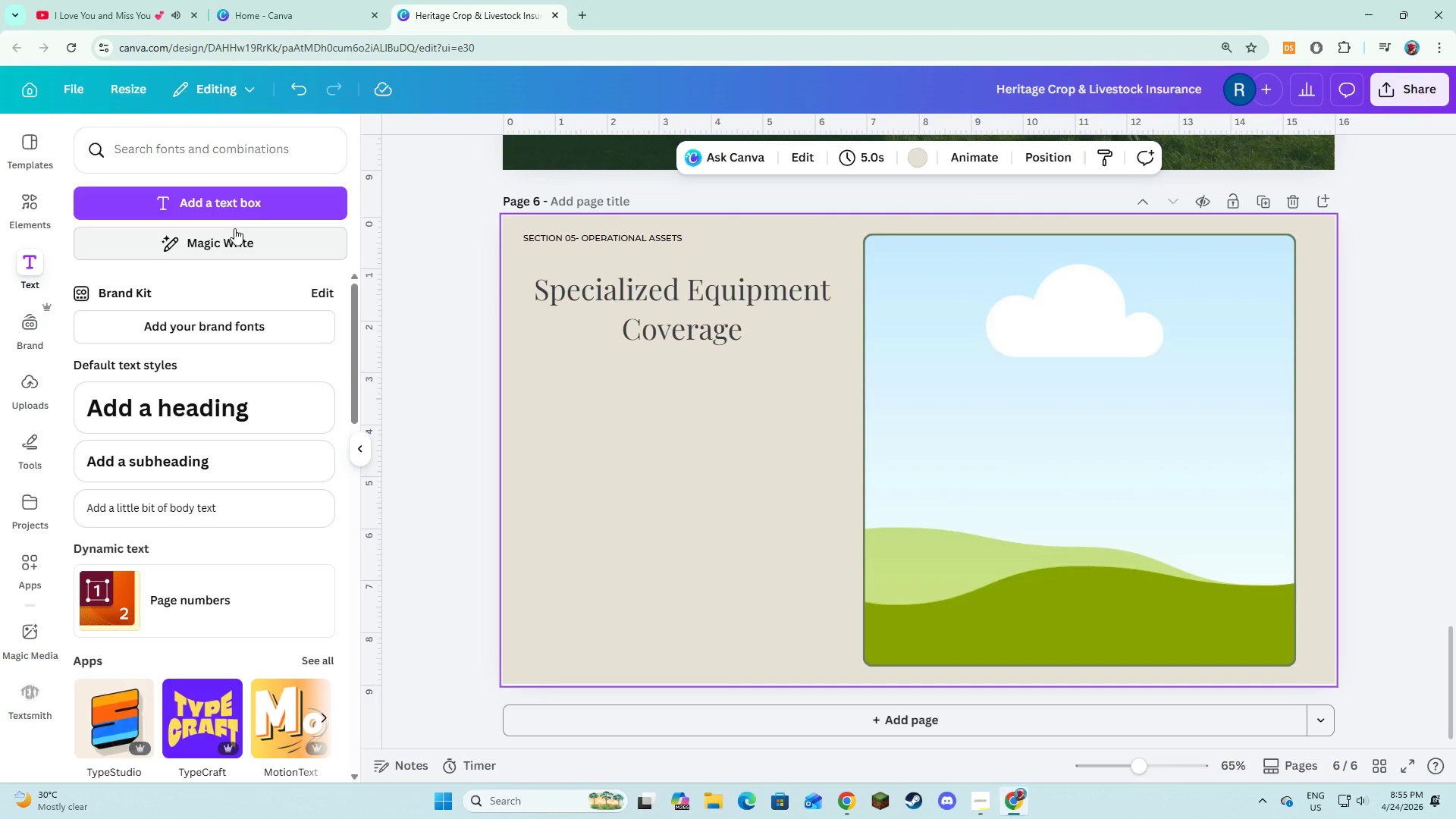 
left_click([231, 206])
 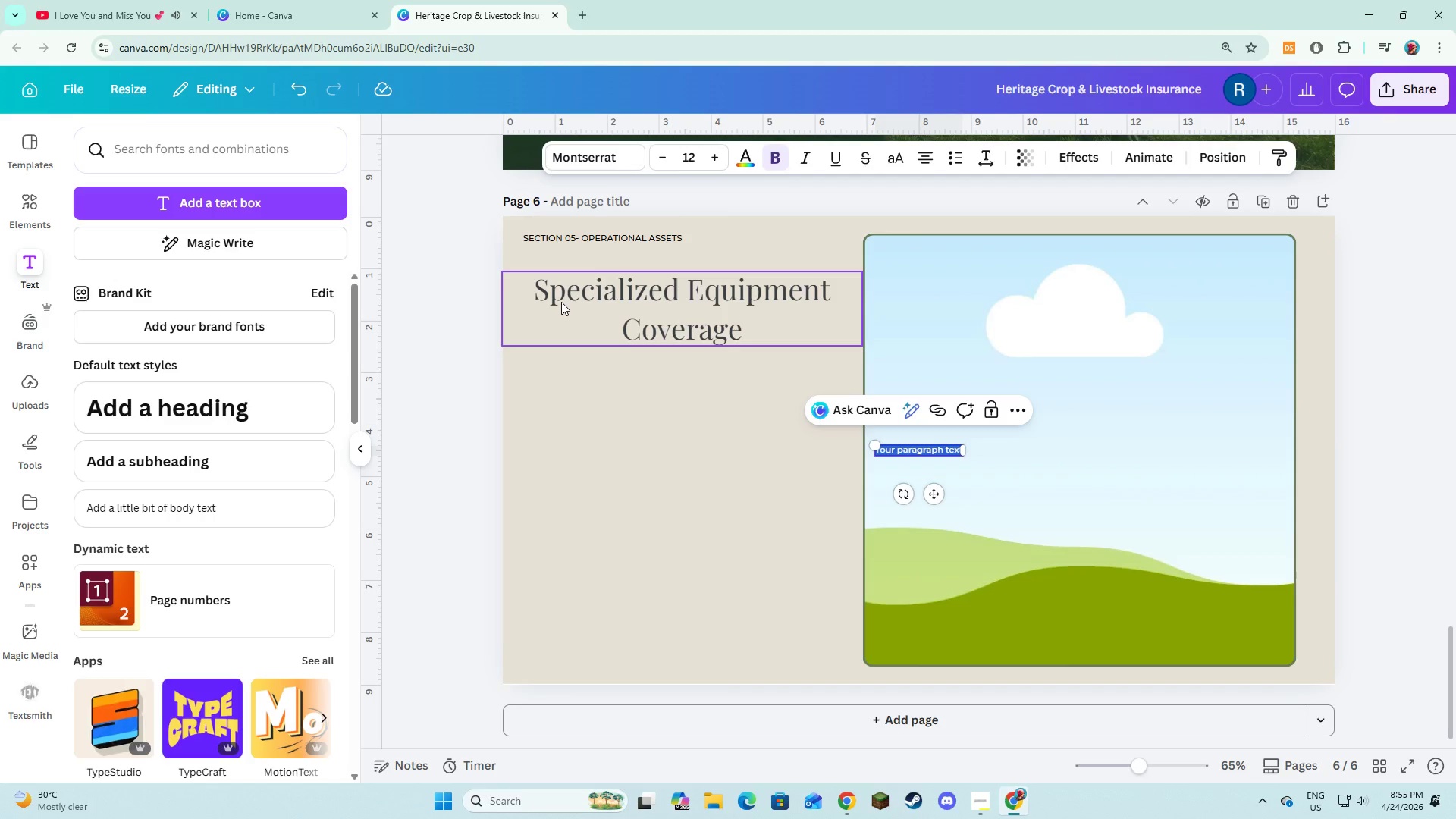 
type(h)
key(Backspace)
type(Your equipment is the backn)
key(Backspace)
type(bone of your operar)
key(Backspace)
type(tion.)
 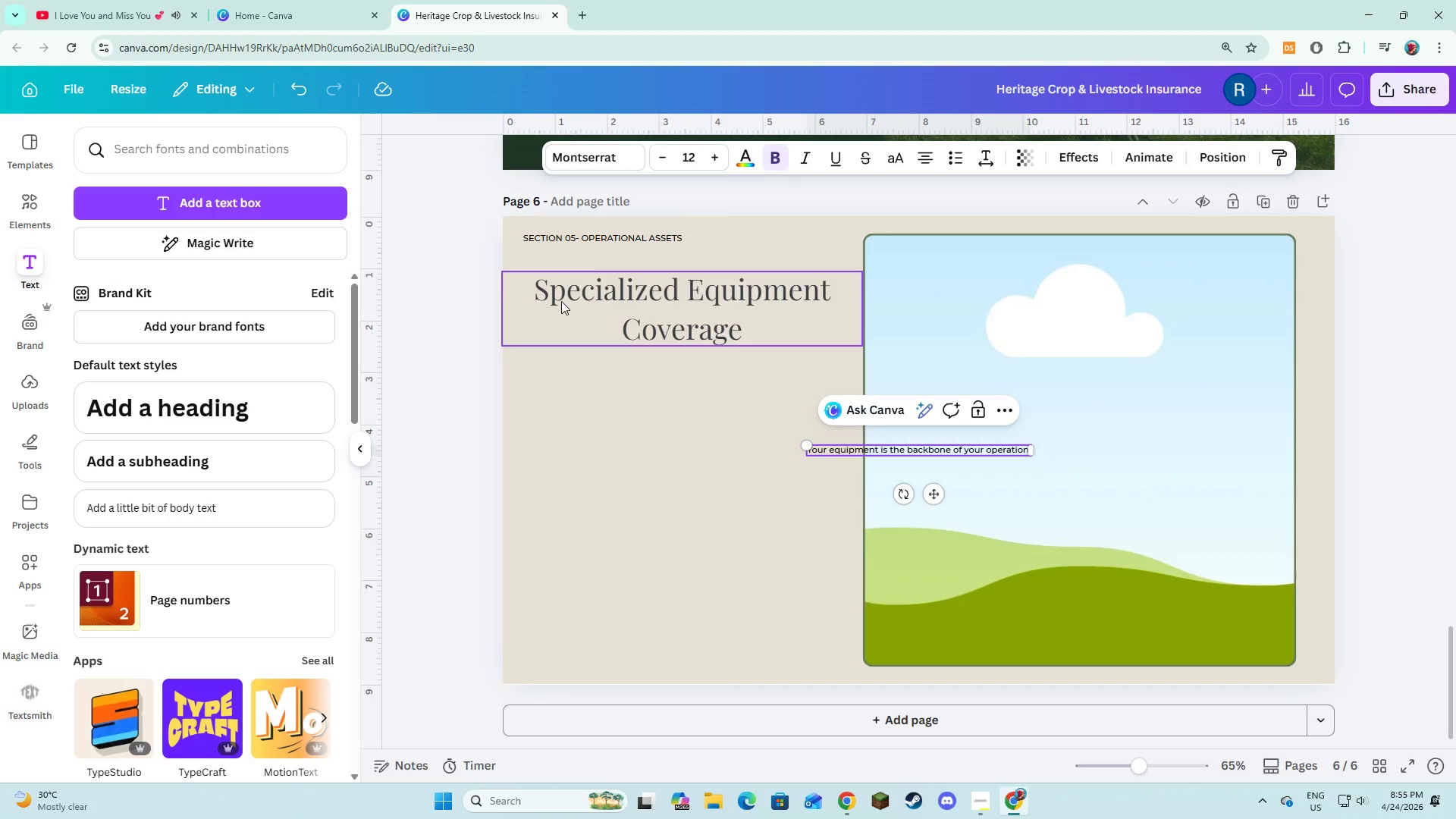 
key(Enter)
 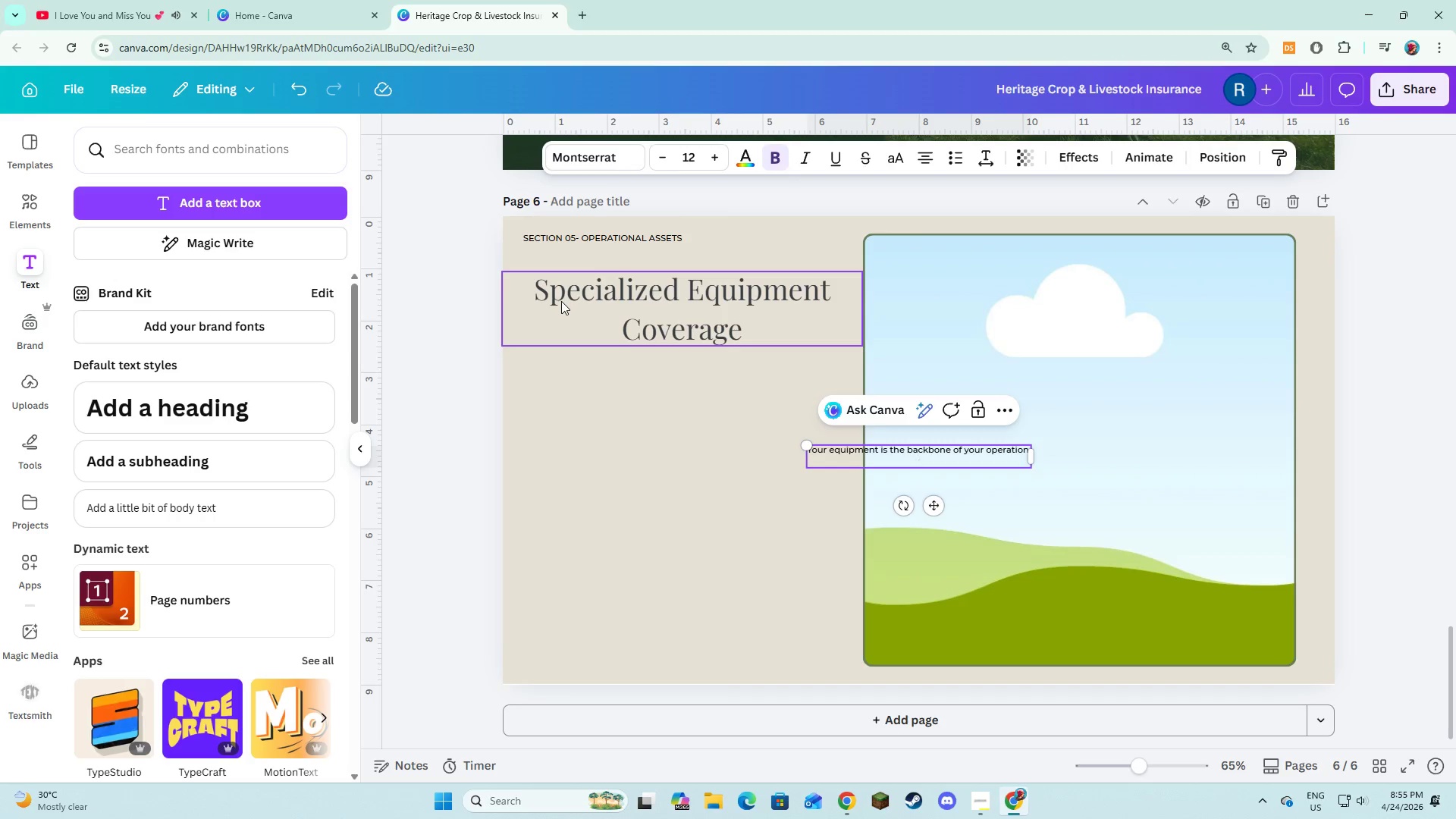 
key(Enter)
 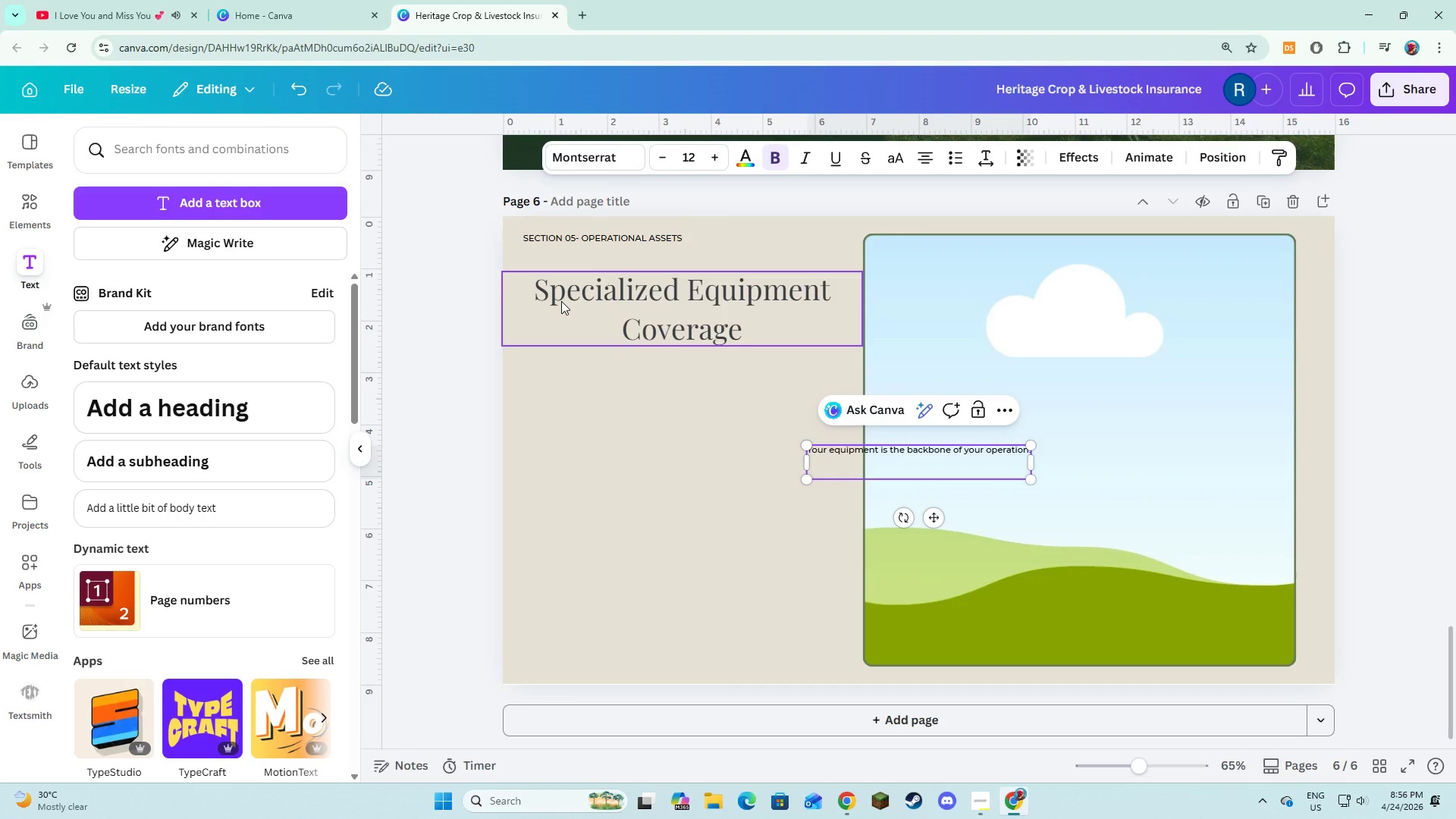 
type(We po)
key(Backspace)
type(rovi)
 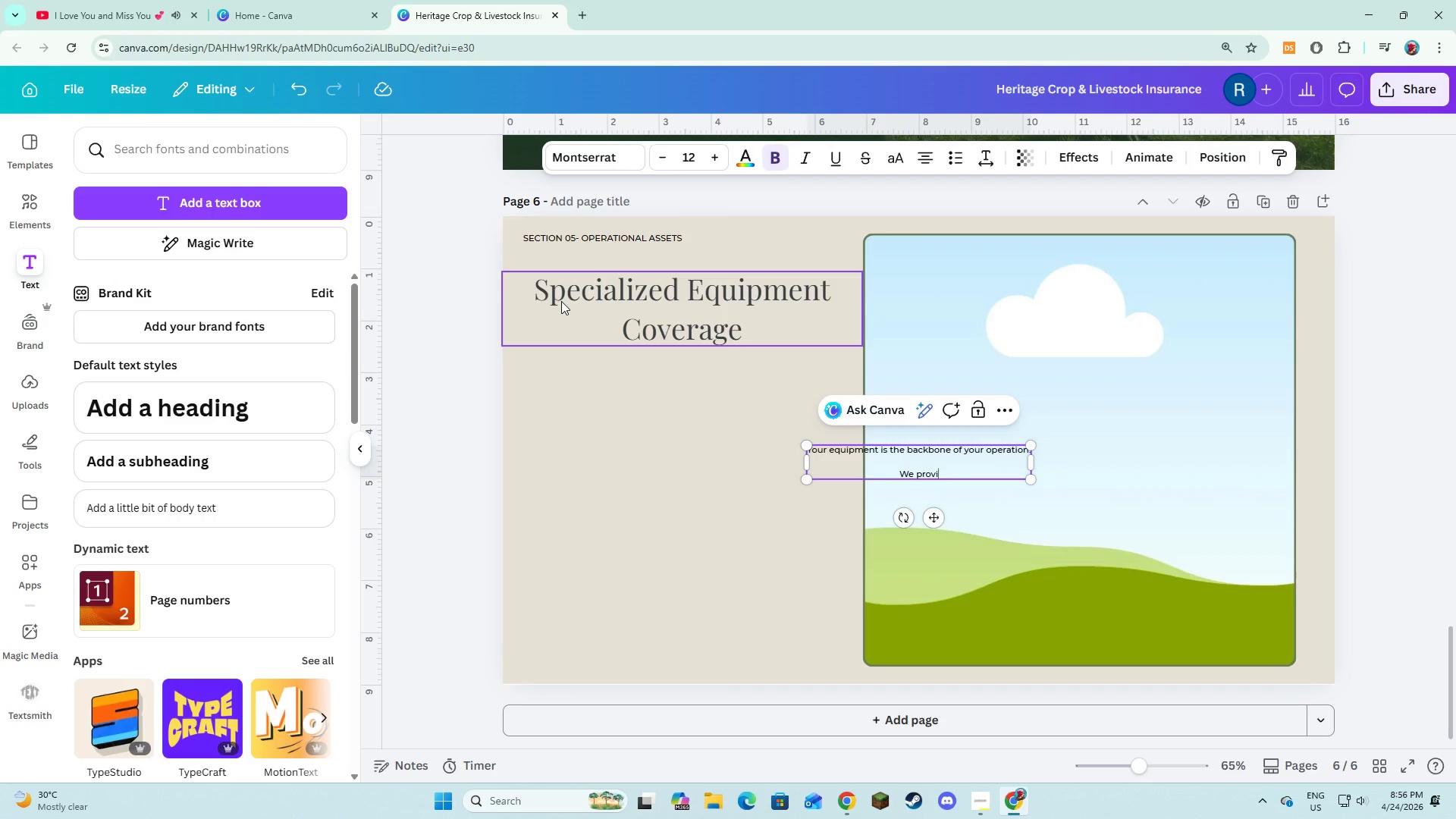 
type(de protection for critical farm assets so you can maintain productivity )
key(Backspace)
type(, reduce downtime, na)
key(Backspace)
key(Backspace)
type(an )
key(Backspace)
type(d protect long term investments.)
 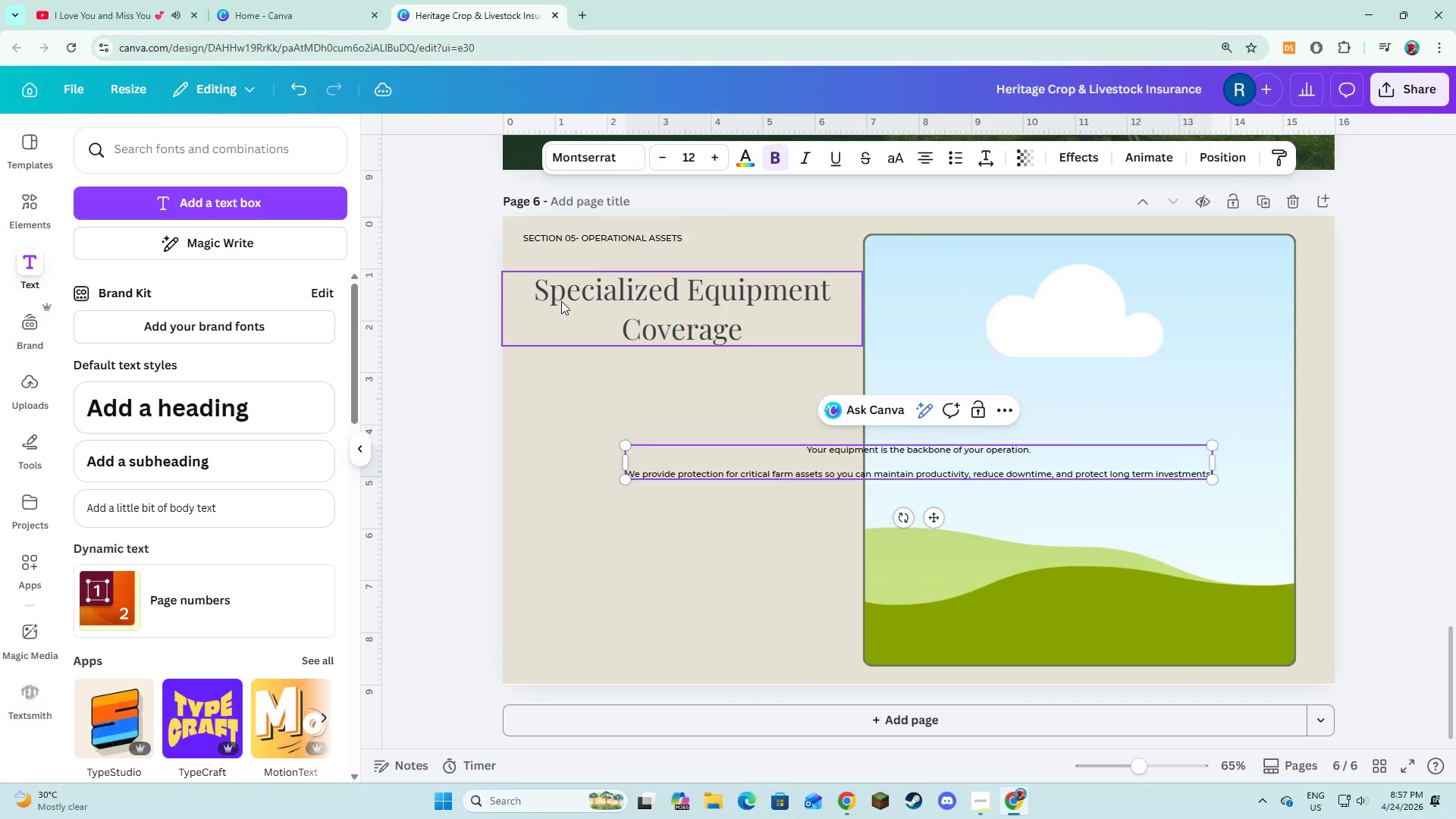 
key(Control+A)
 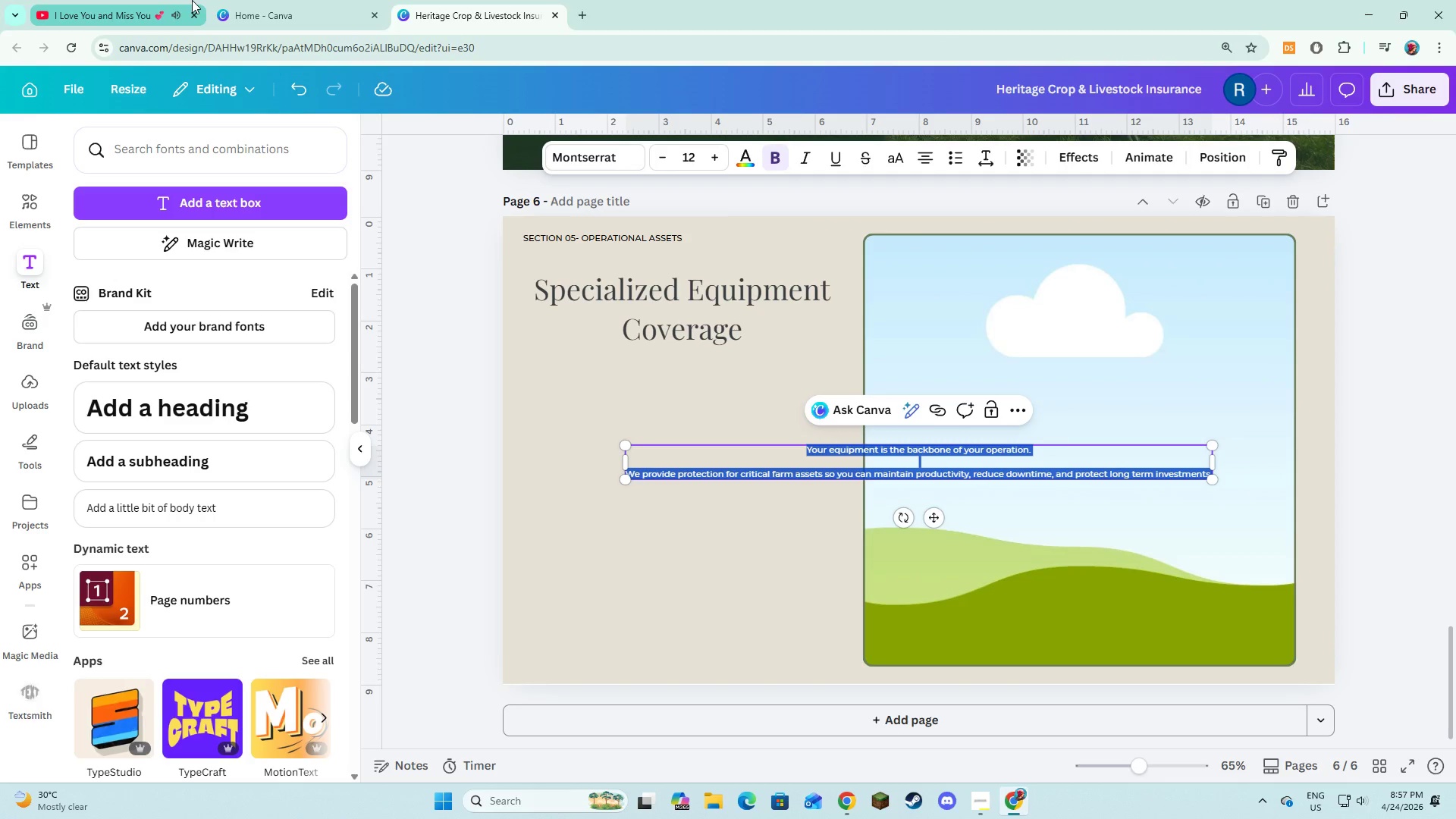 
wait(7.34)
 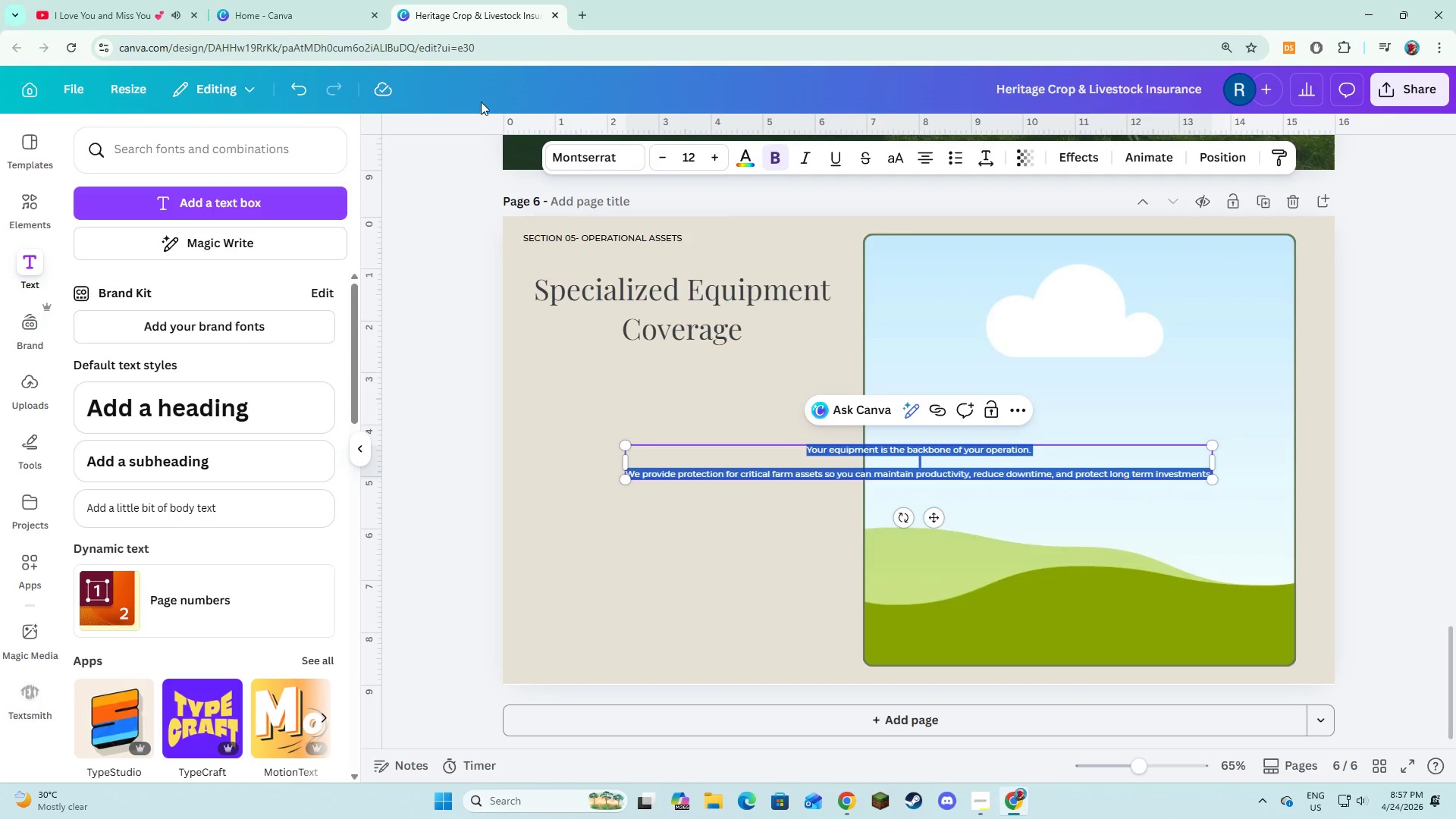 
left_click([570, 162])
 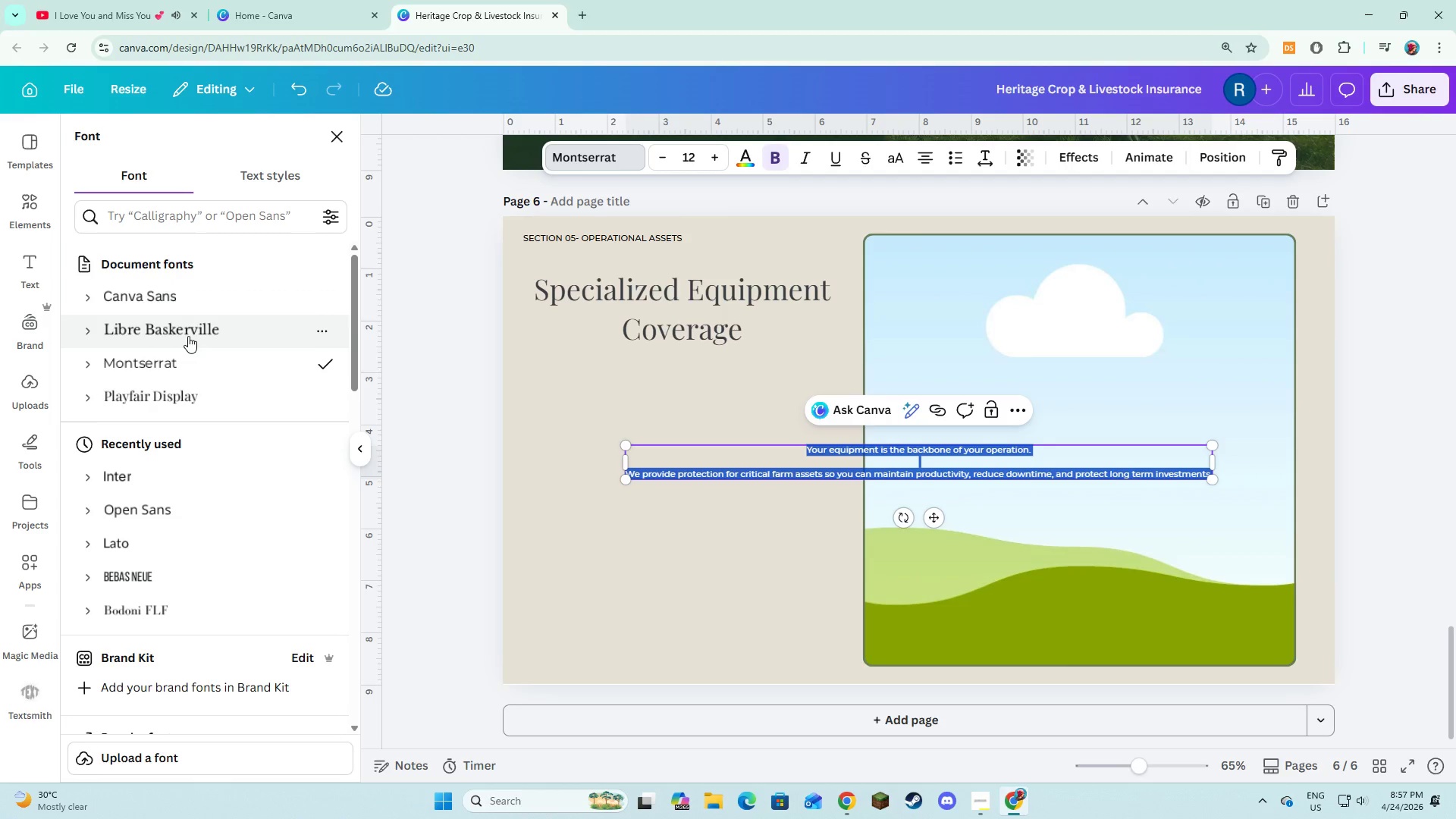 
left_click([188, 337])
 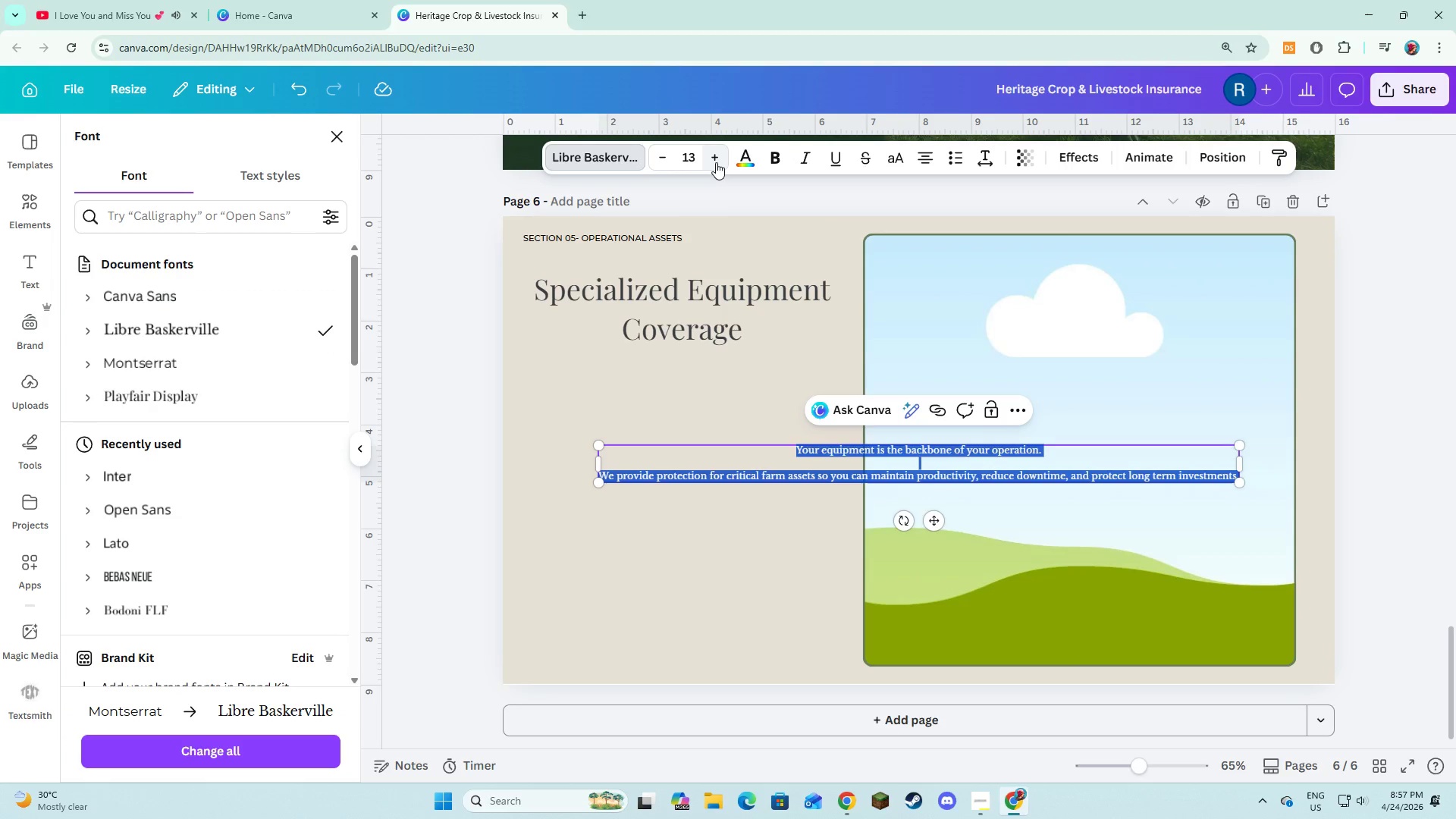 
left_click([716, 162])
 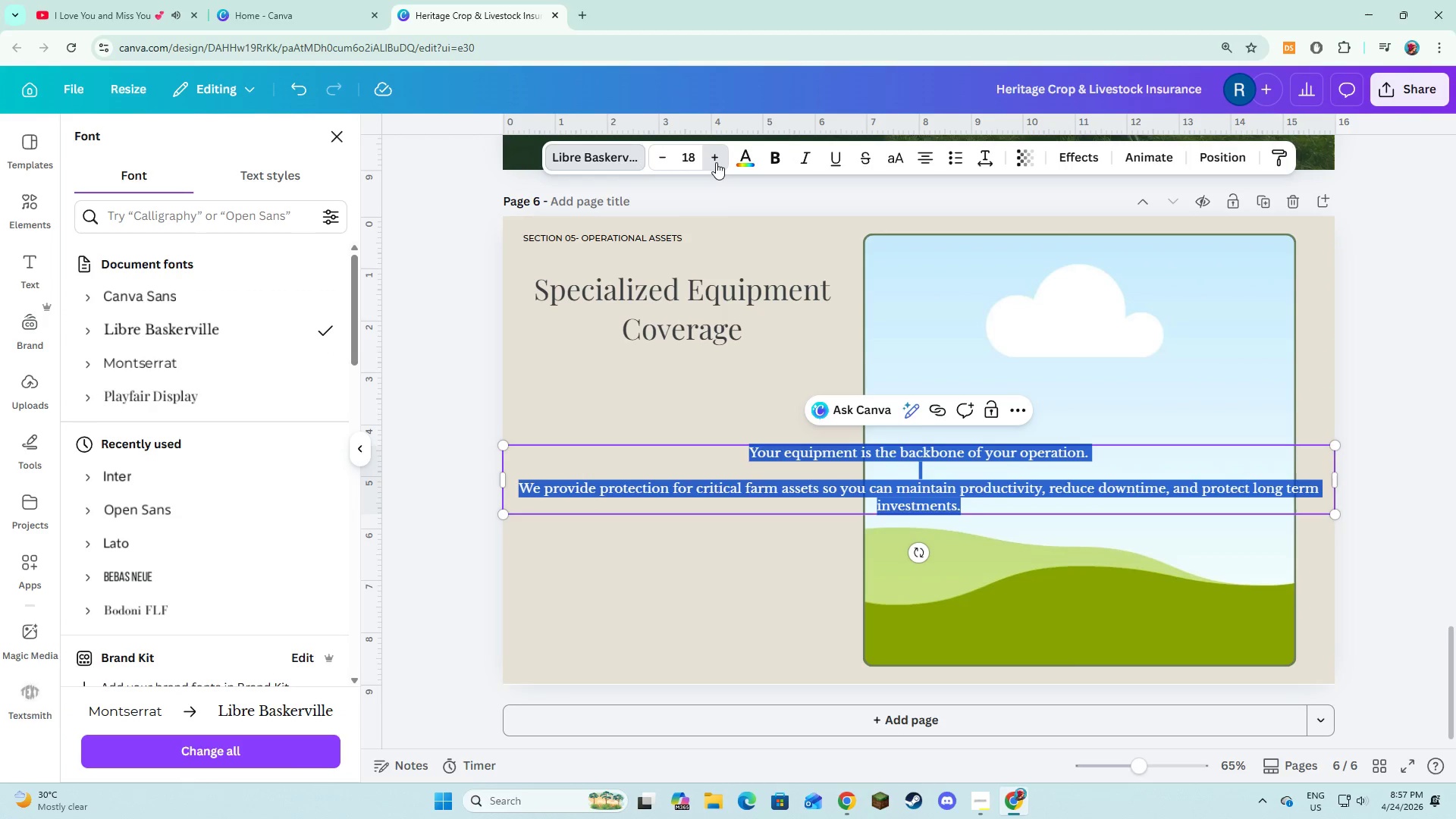 
double_click([716, 162])
 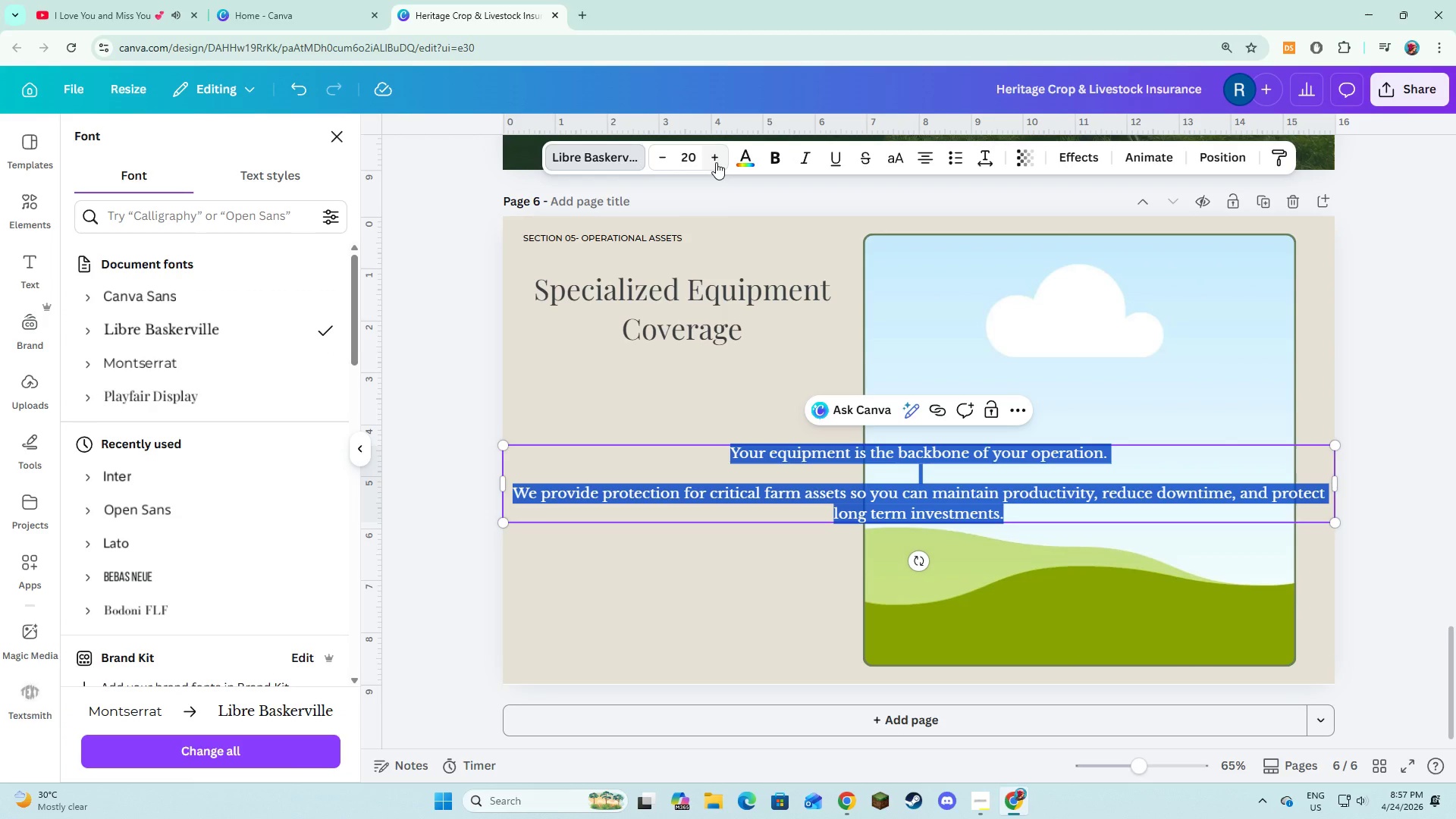 
left_click([716, 162])
 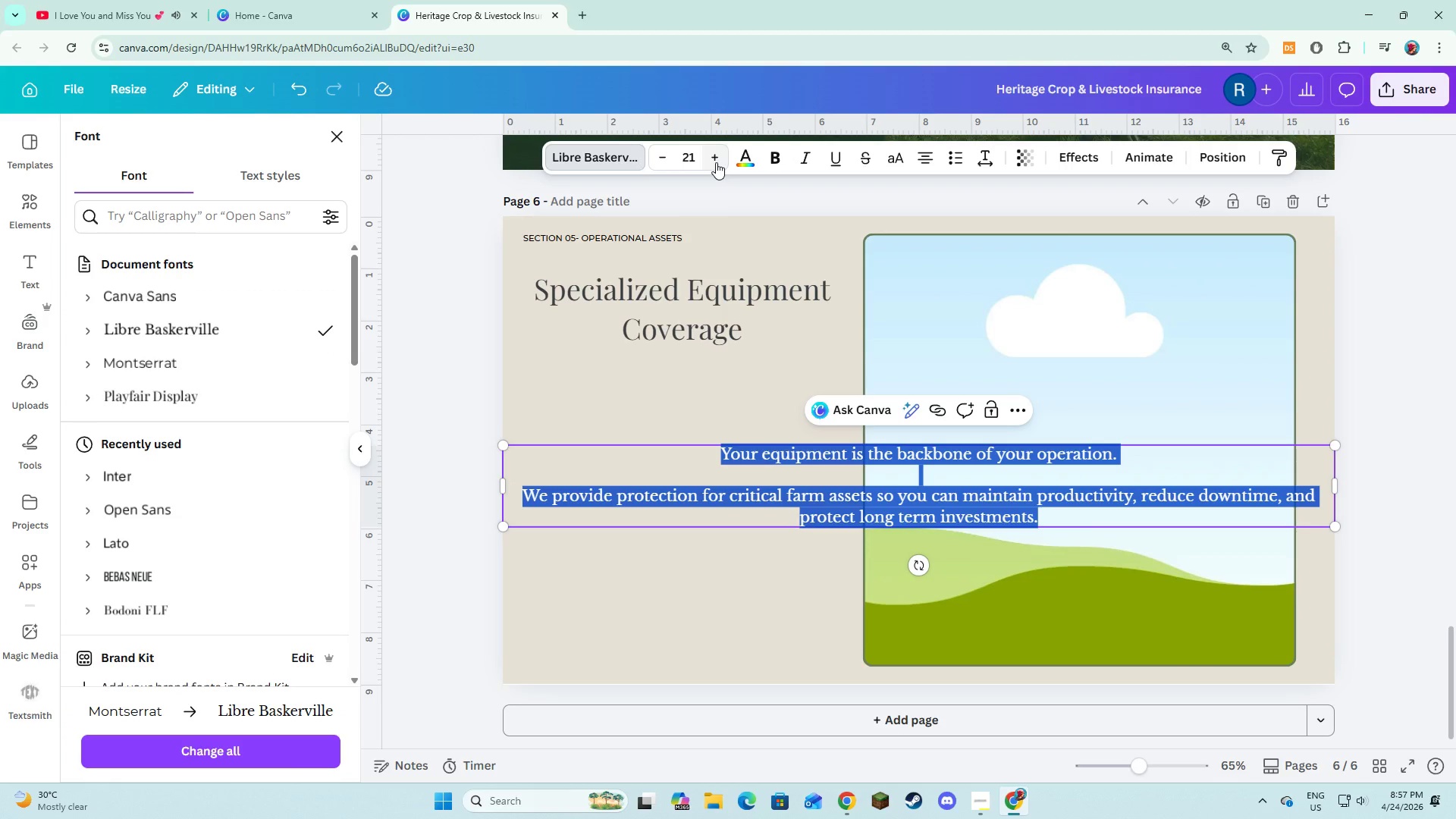 
left_click([716, 162])
 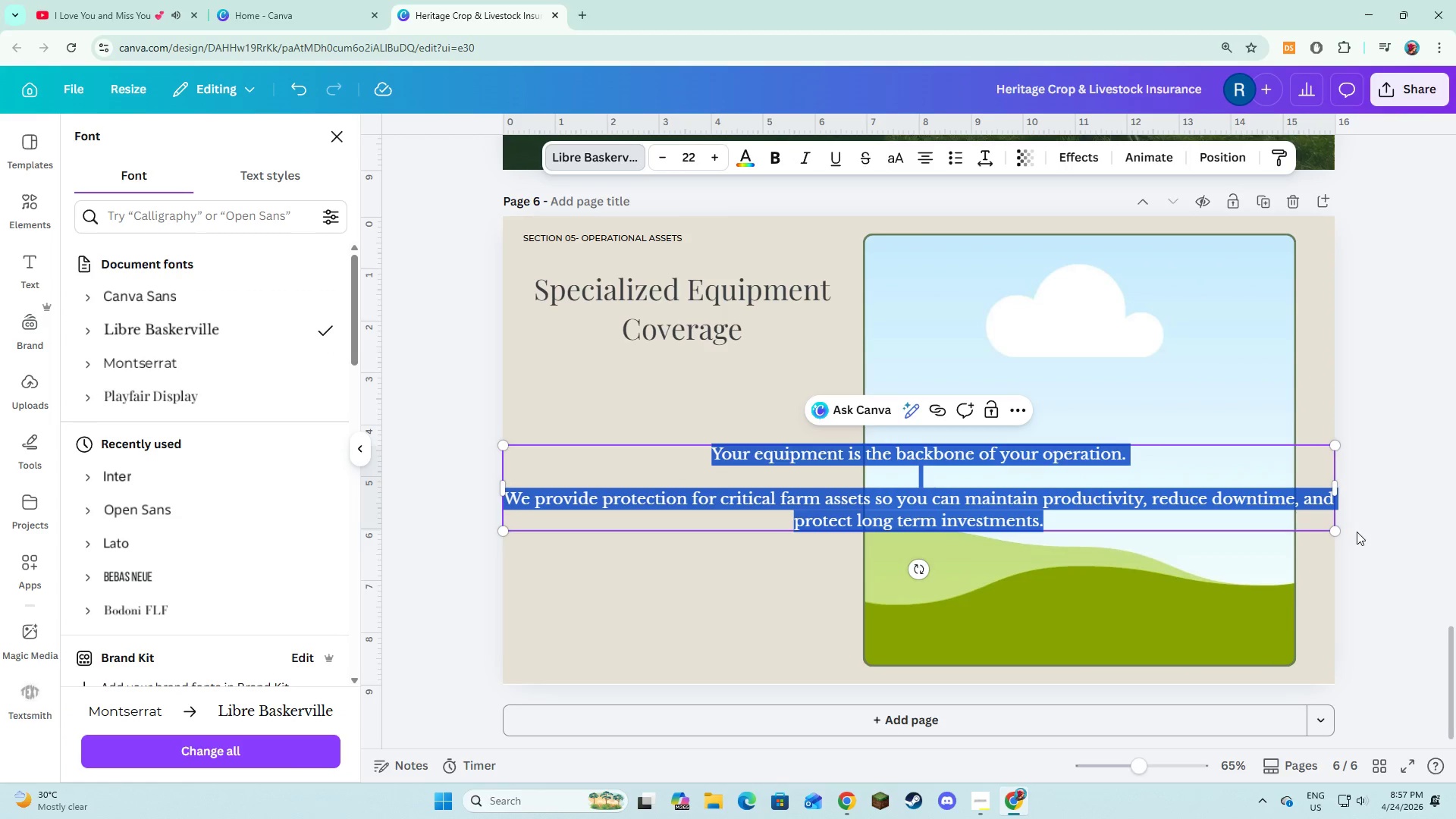 
left_click_drag(start_coordinate=[1333, 489], to_coordinate=[1254, 497])
 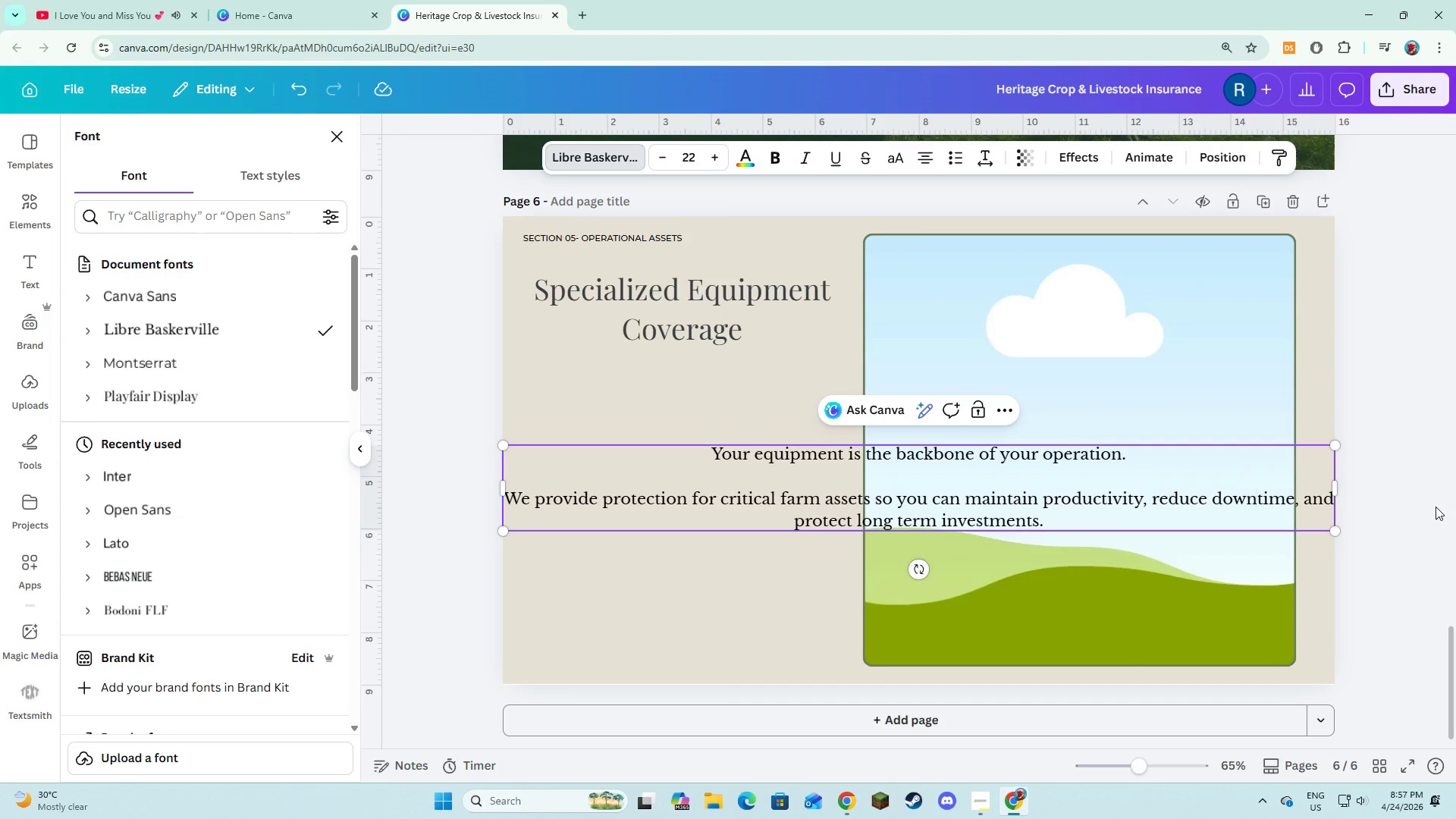 
left_click_drag(start_coordinate=[1436, 507], to_coordinate=[1432, 508])
 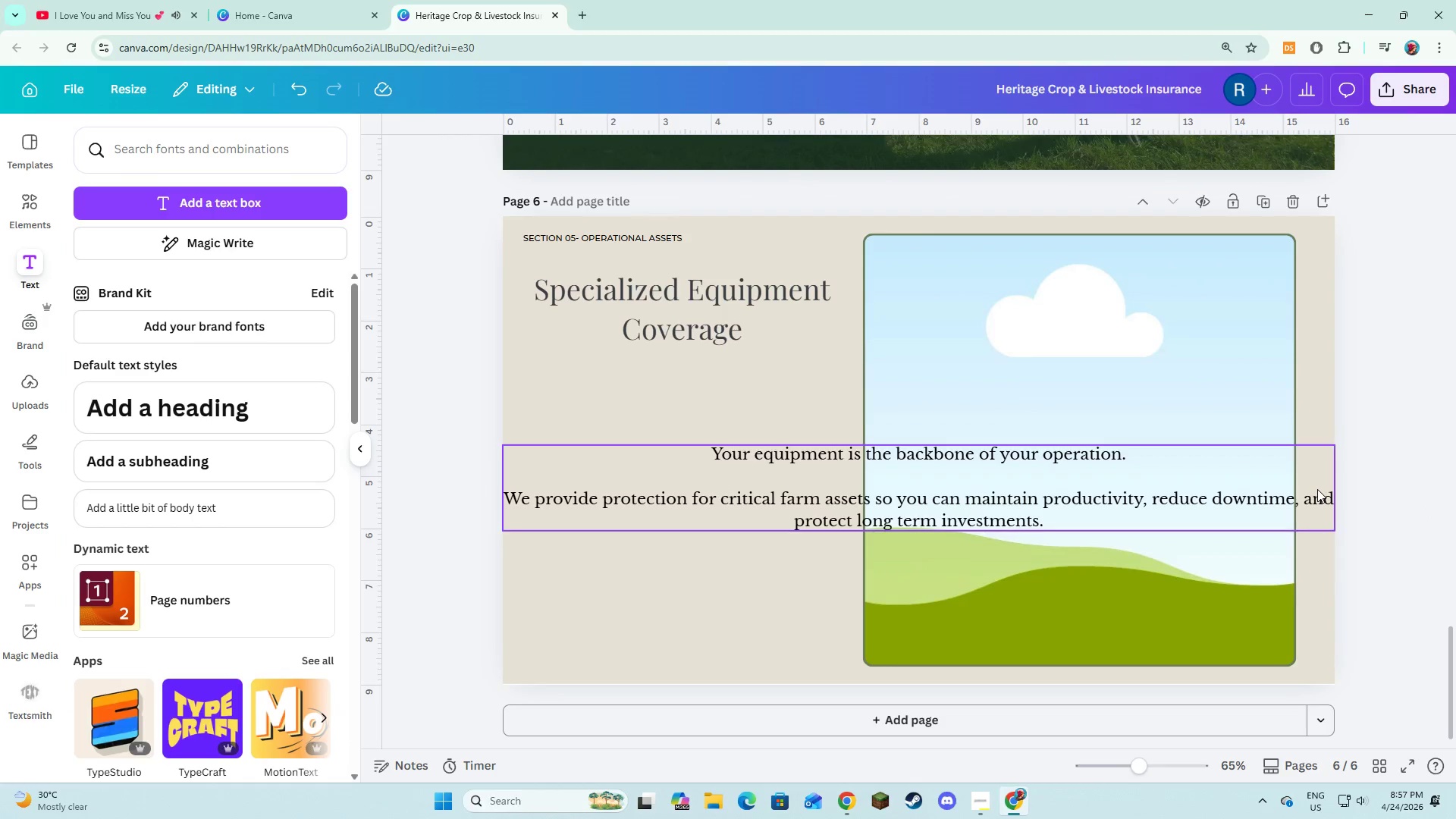 
double_click([1317, 489])
 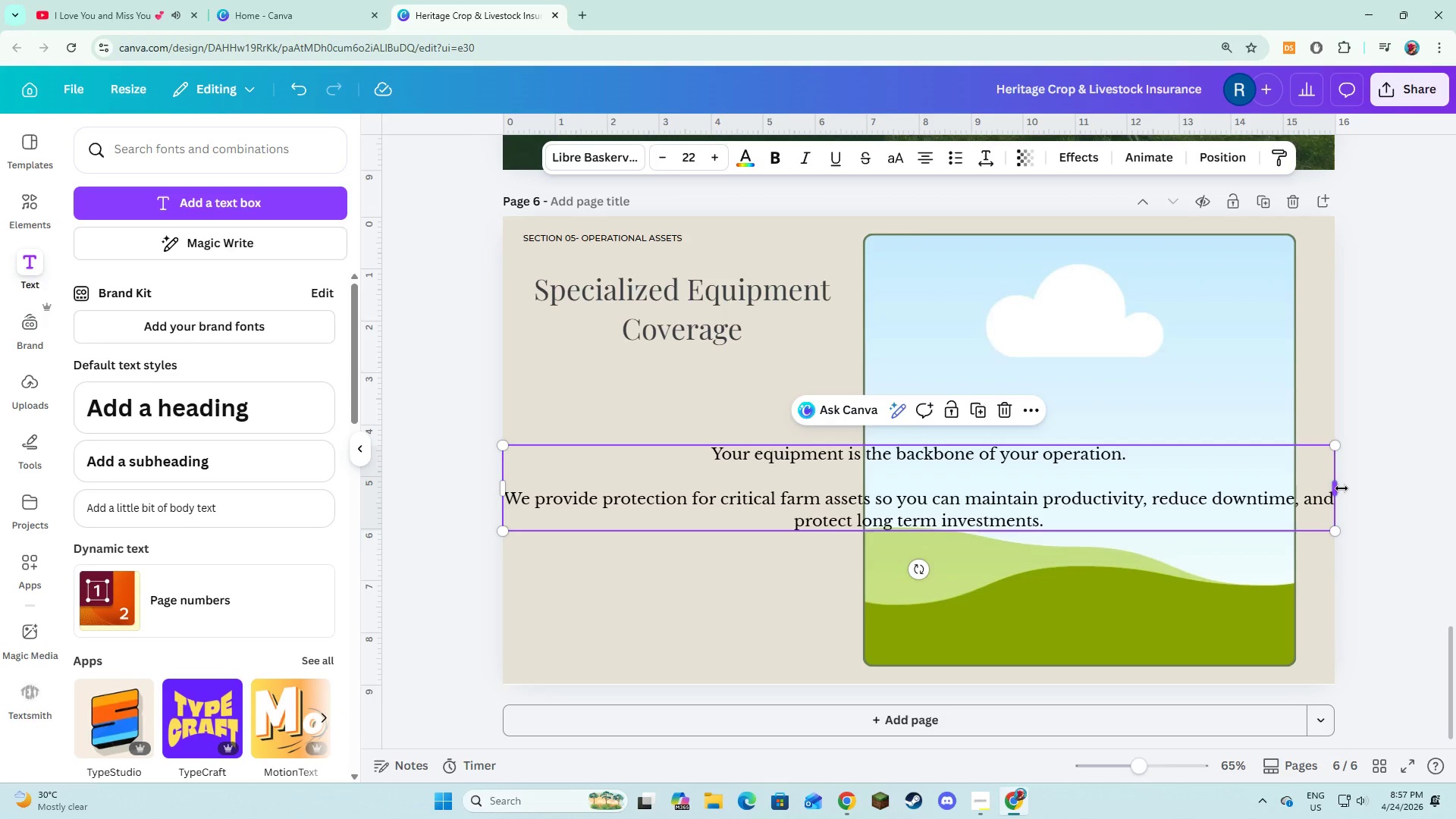 
left_click_drag(start_coordinate=[1343, 489], to_coordinate=[837, 513])
 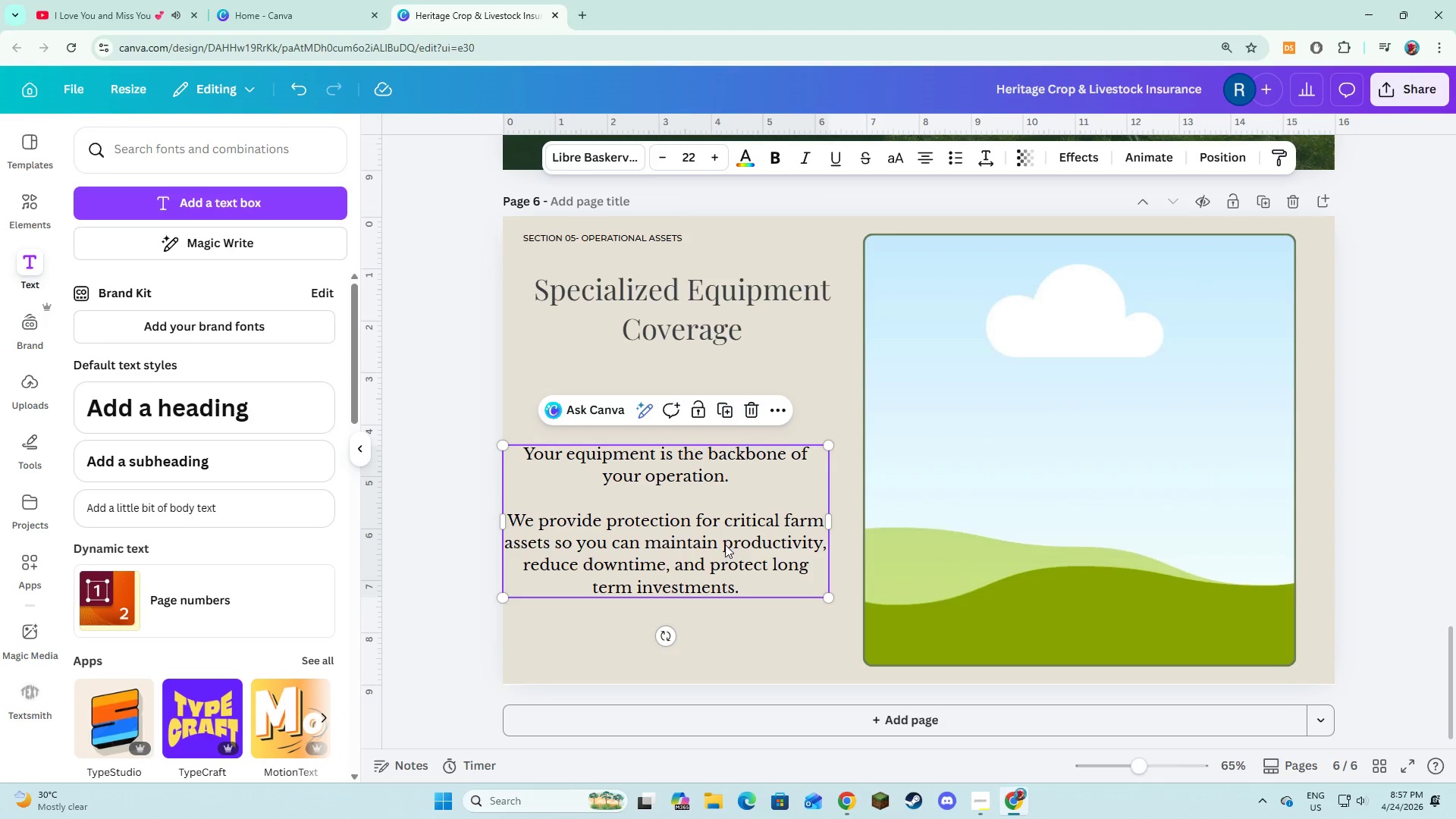 
left_click_drag(start_coordinate=[723, 544], to_coordinate=[739, 487])
 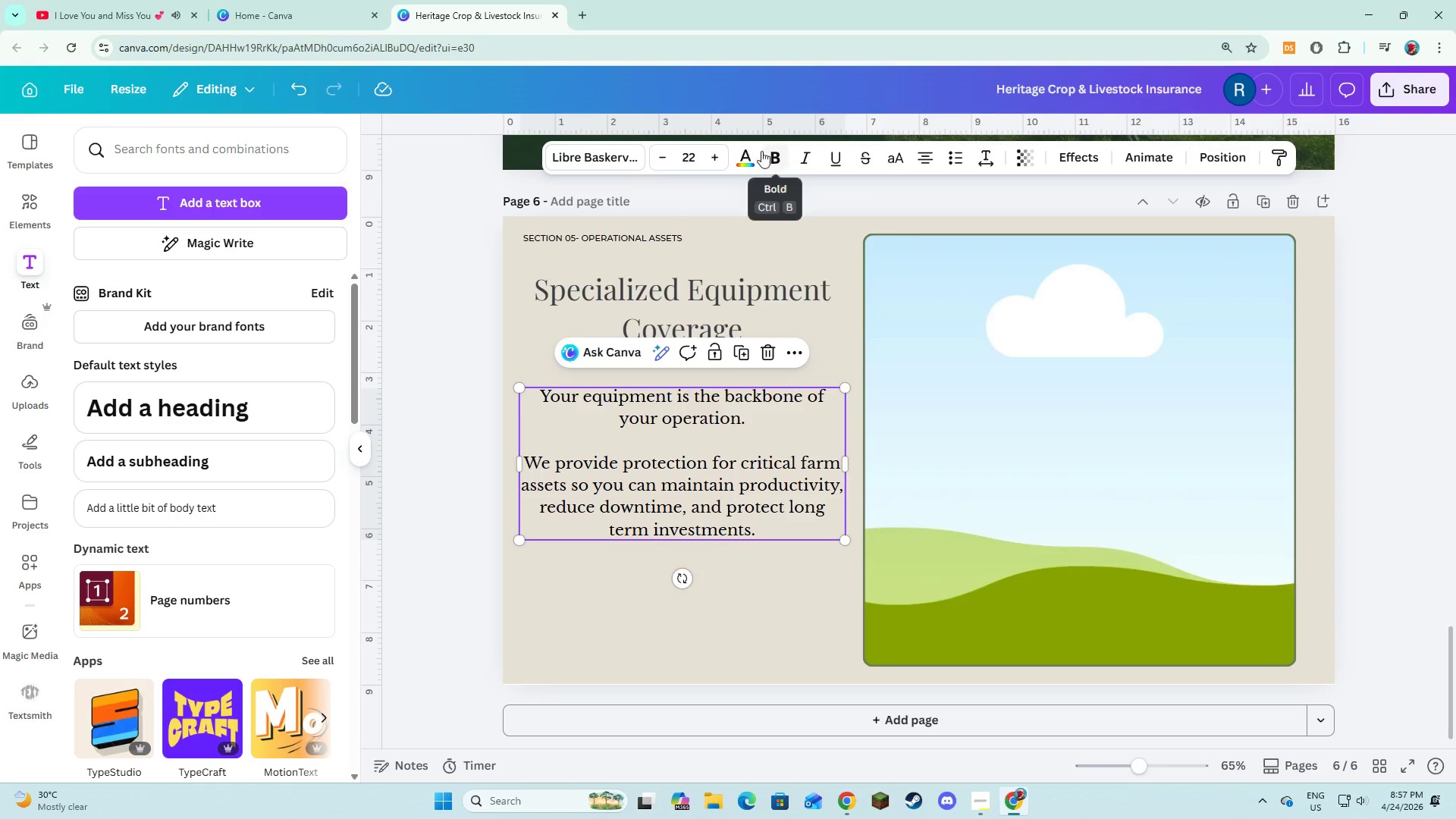 
left_click([753, 162])
 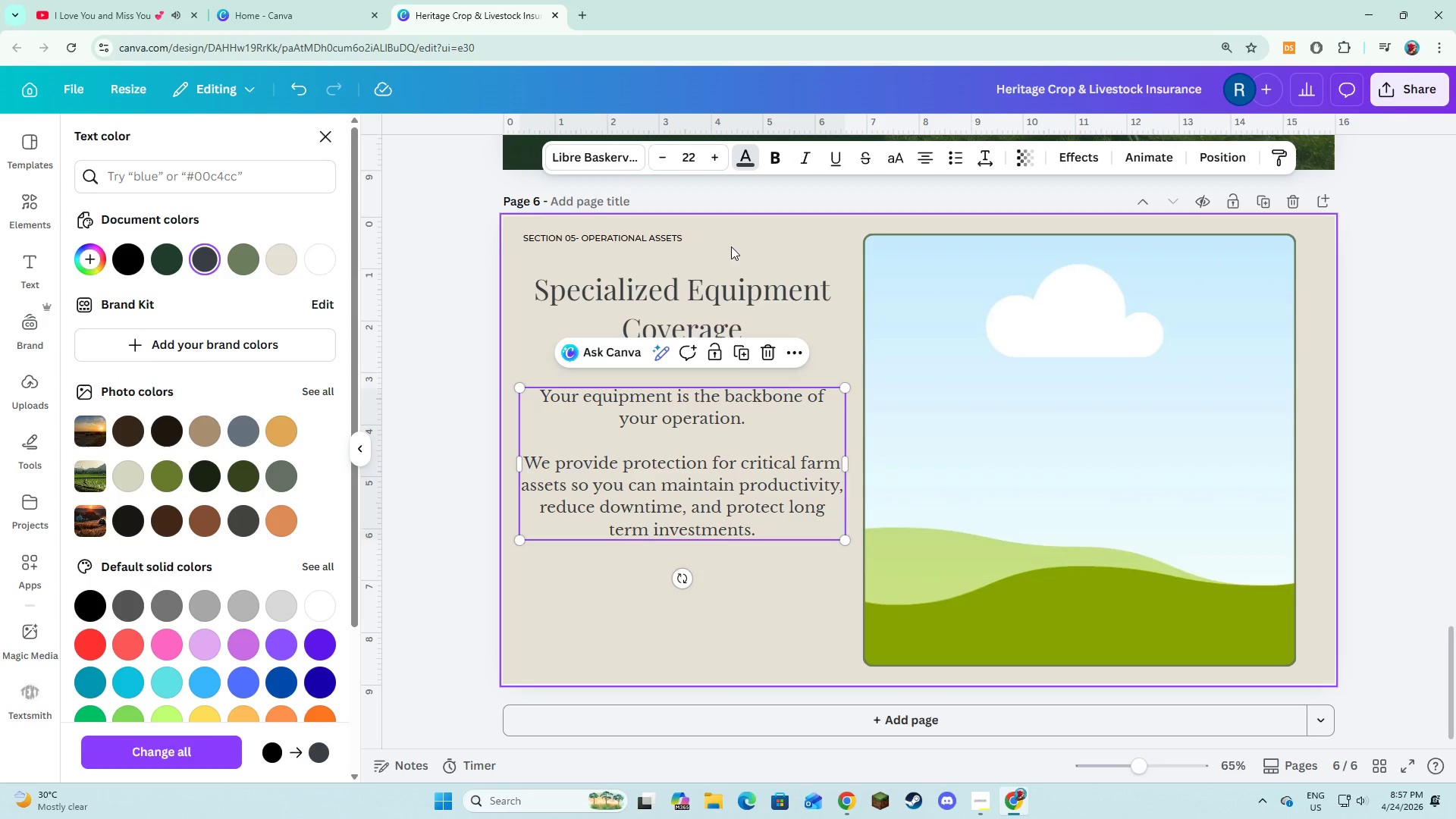 
left_click([723, 292])
 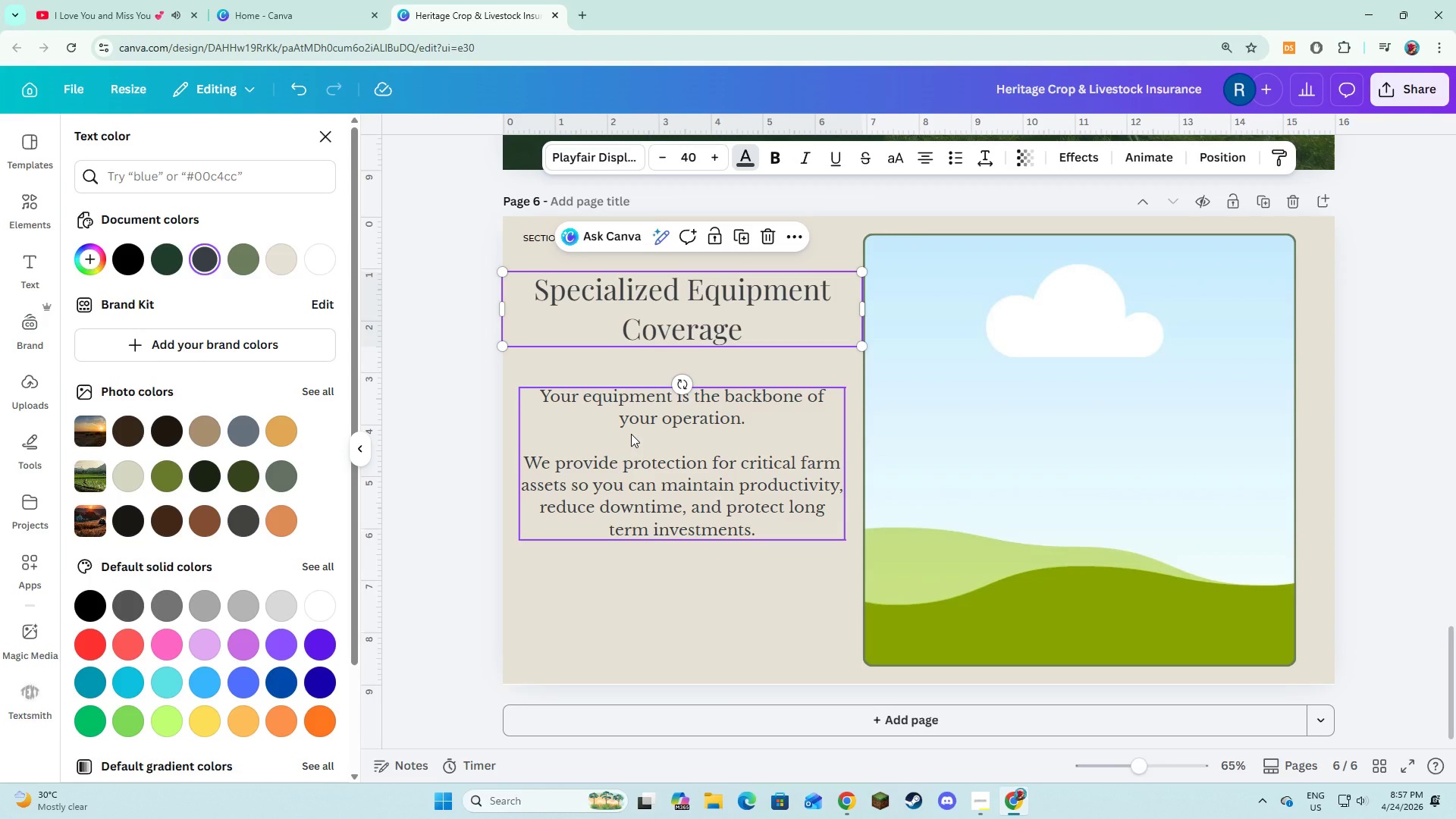 
hold_key(key=ShiftLeft, duration=0.73)
left_click([631, 436])
 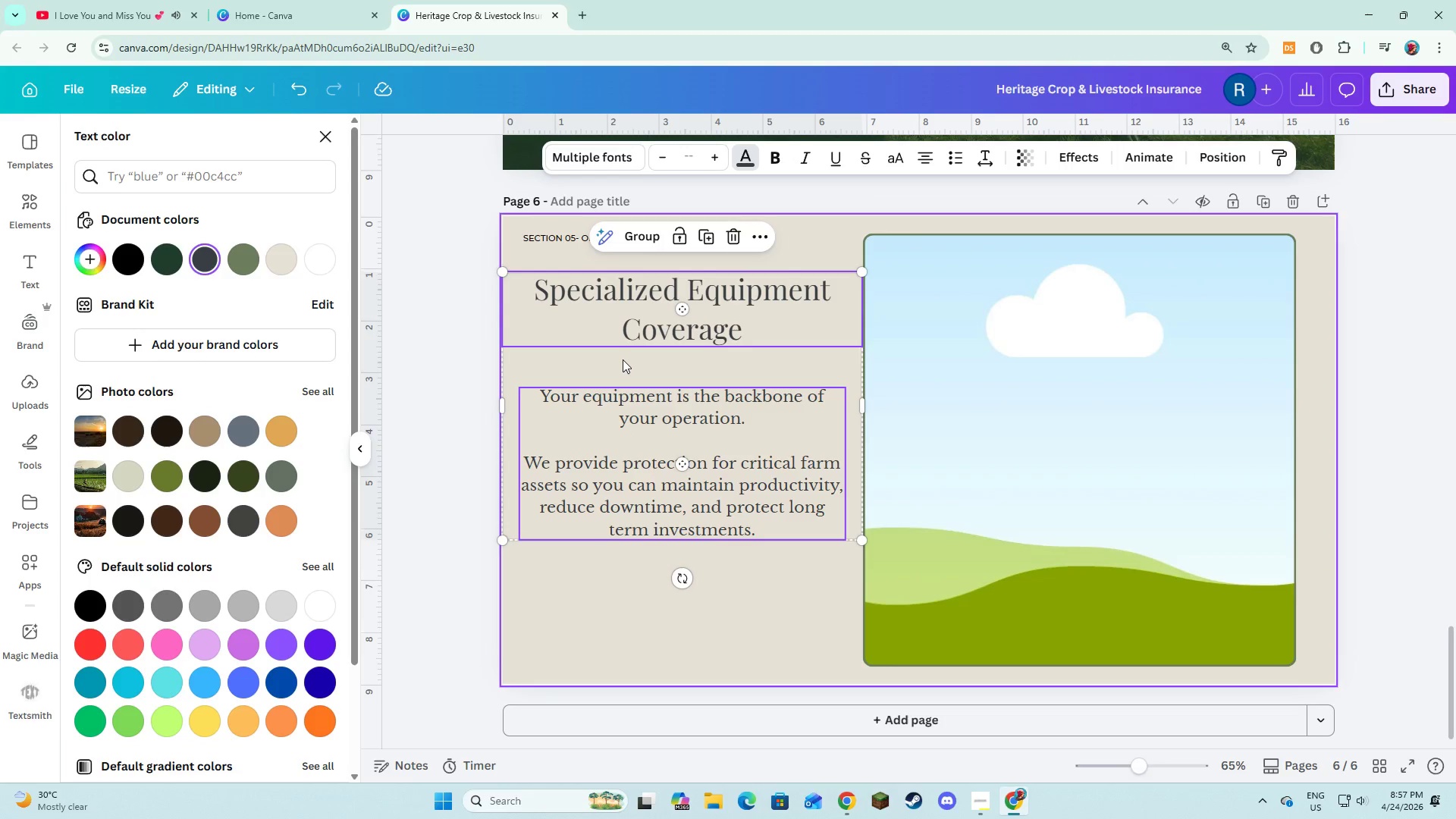 
left_click_drag(start_coordinate=[623, 359], to_coordinate=[623, 400])
 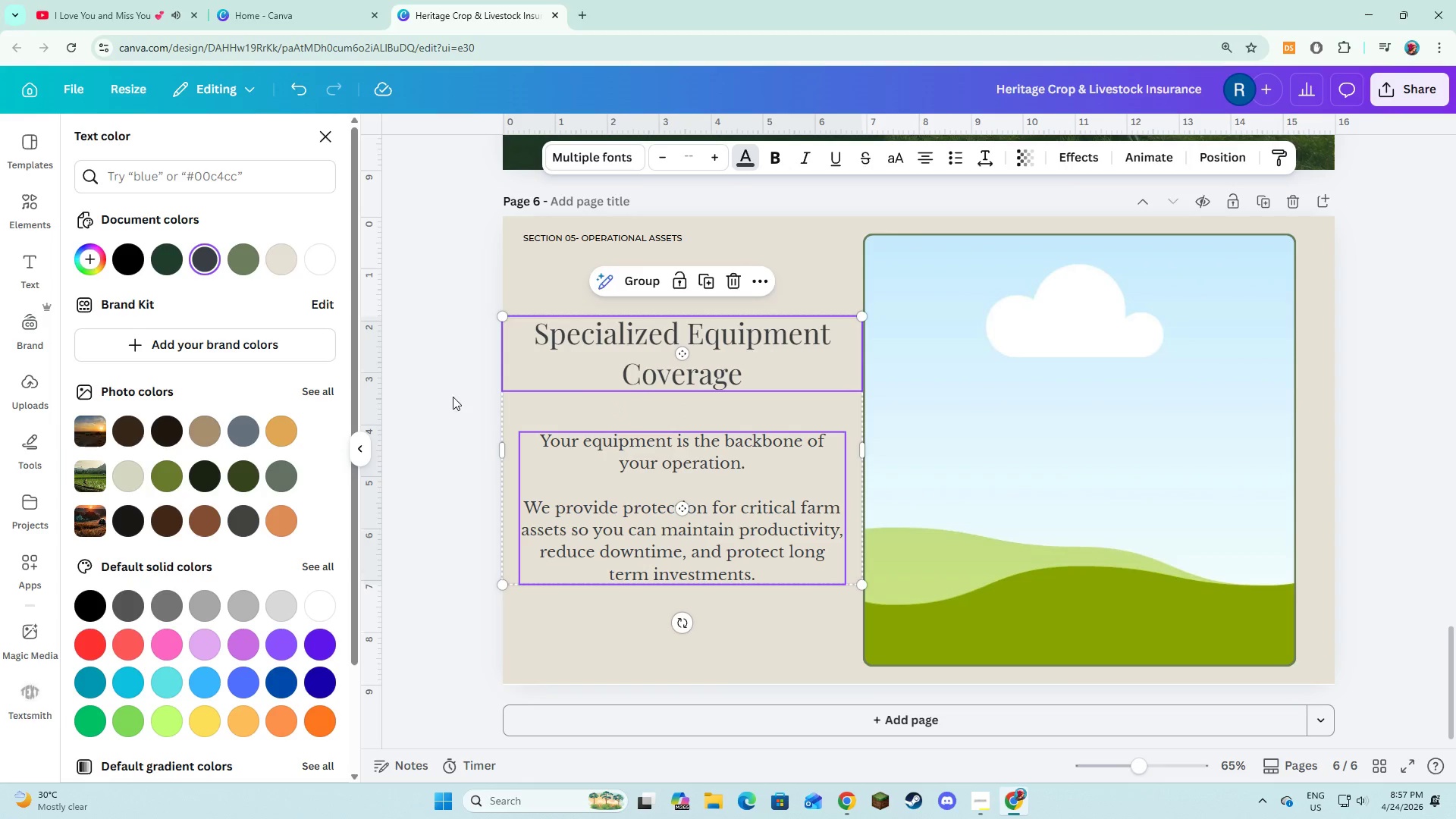 
left_click([450, 395])
 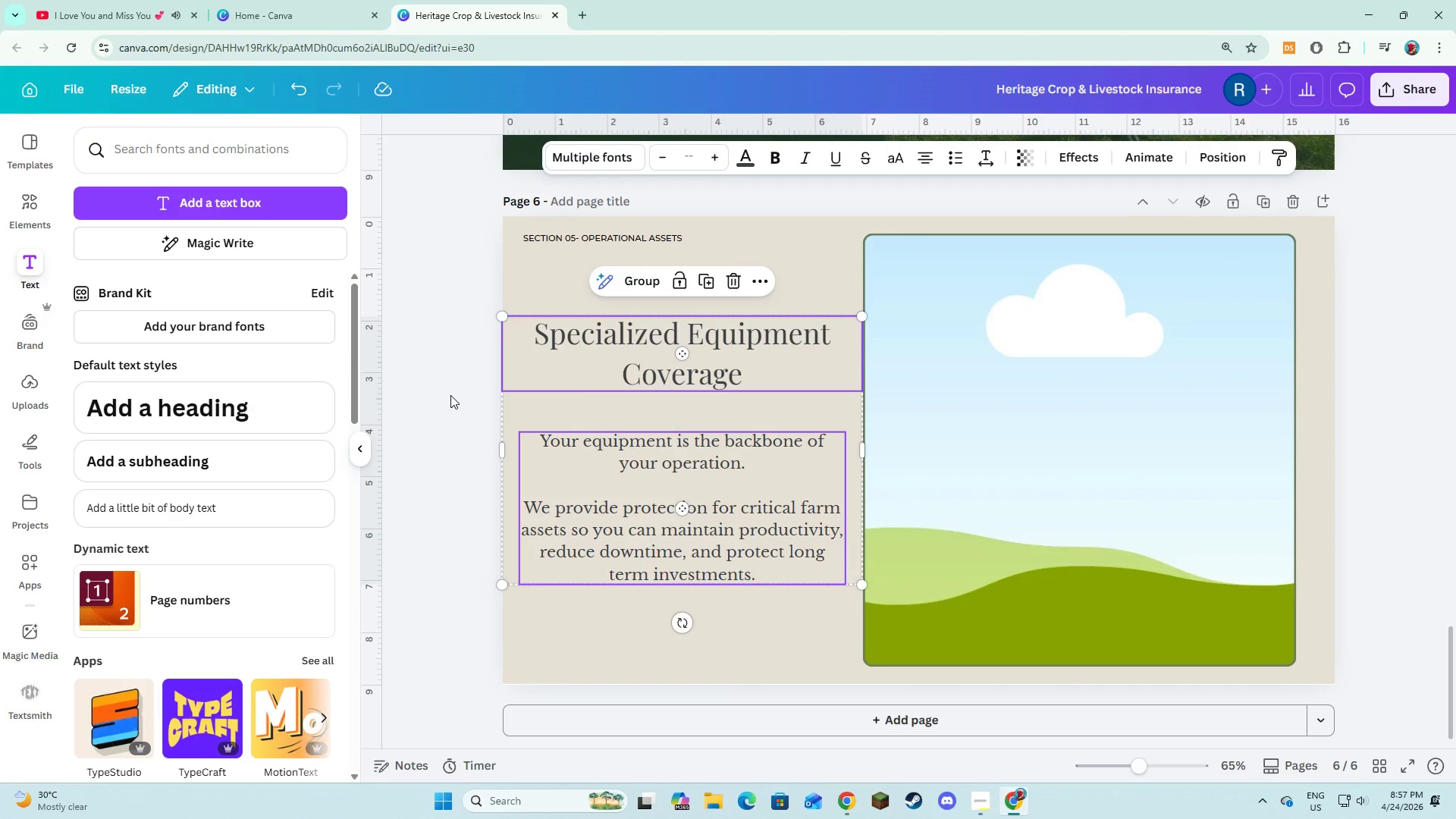 
left_click([450, 395])
 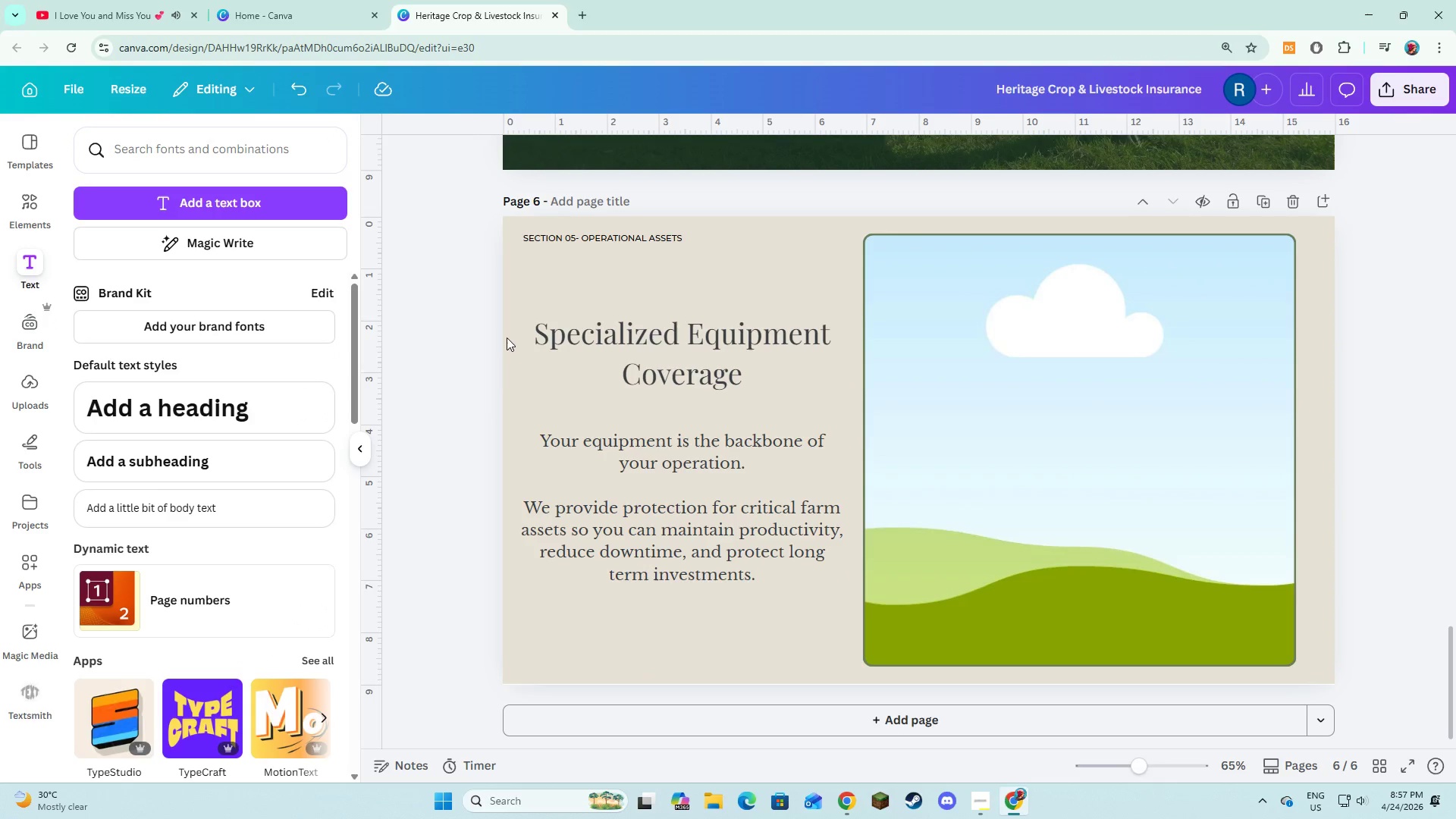 
left_click([611, 443])
 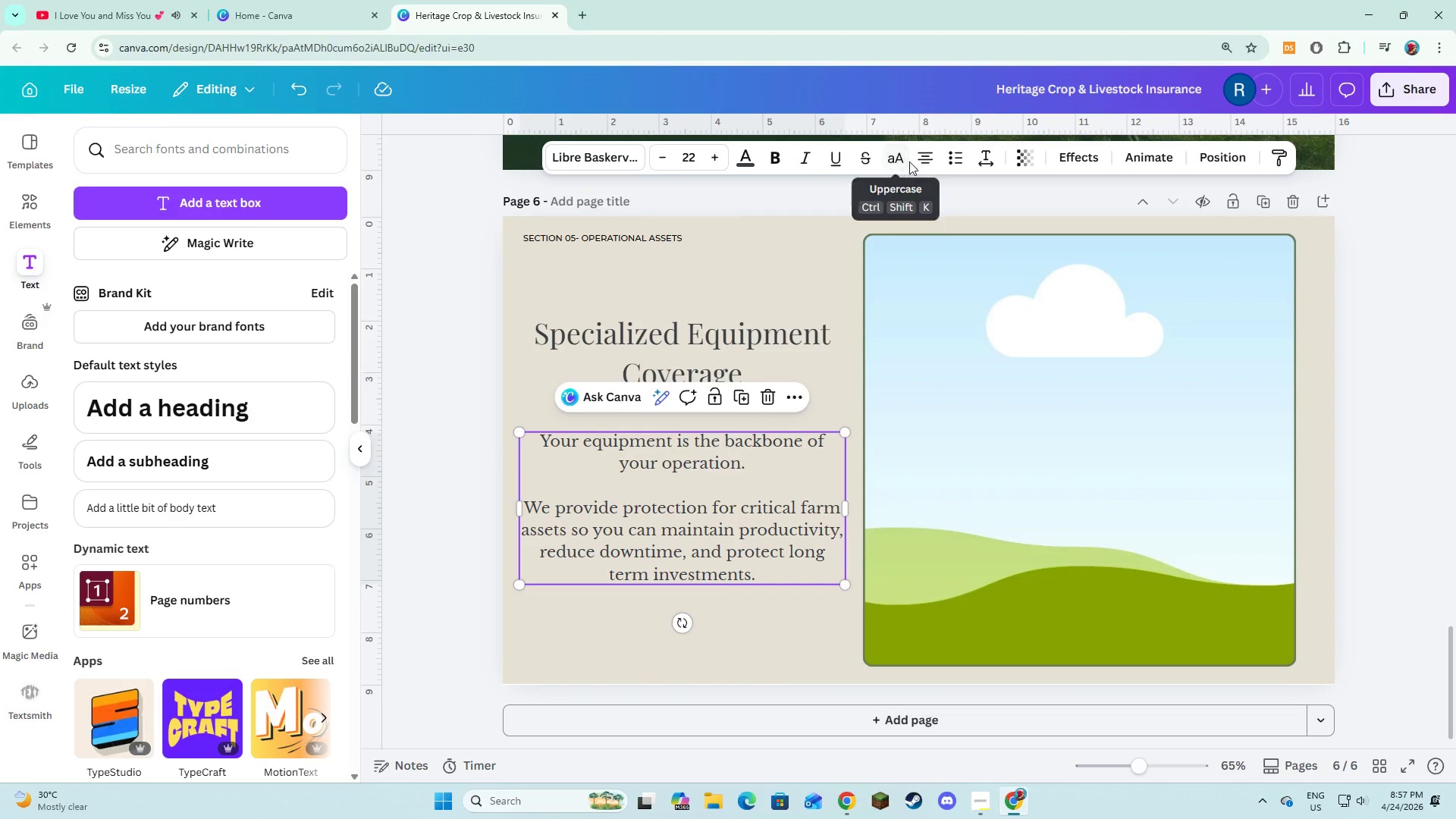 
double_click([916, 160])
 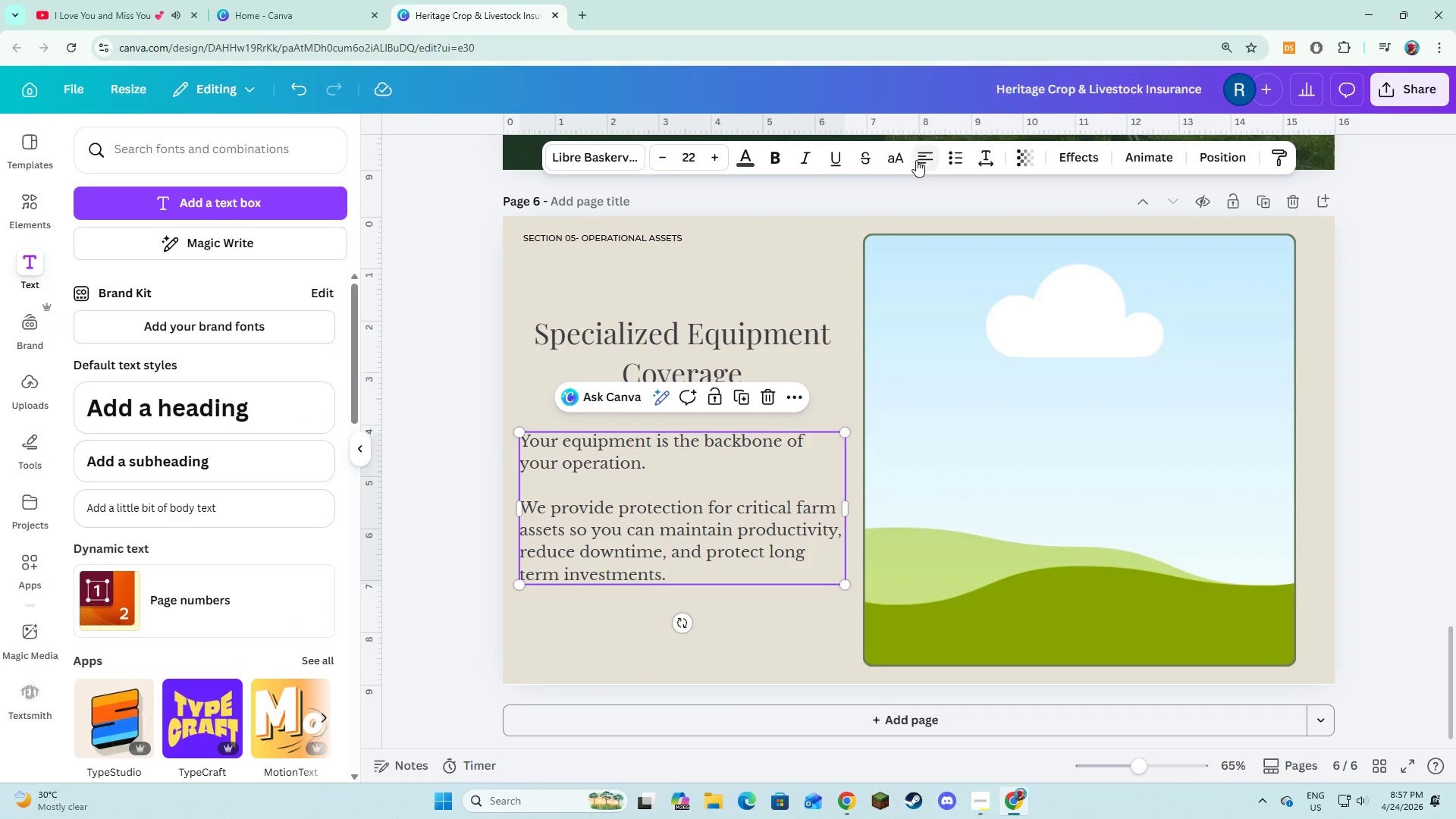 
left_click([917, 160])
 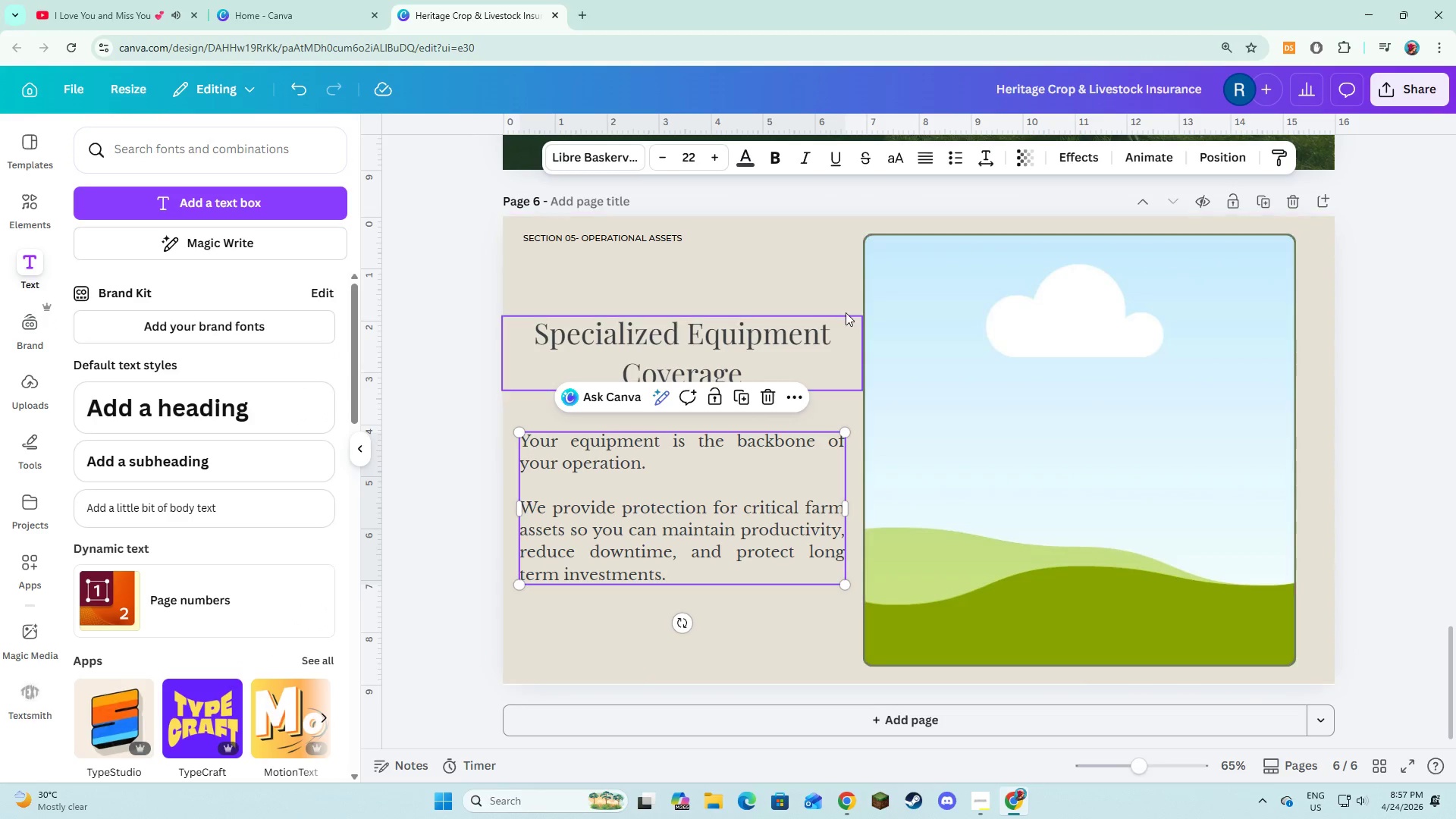 
left_click([824, 296])
 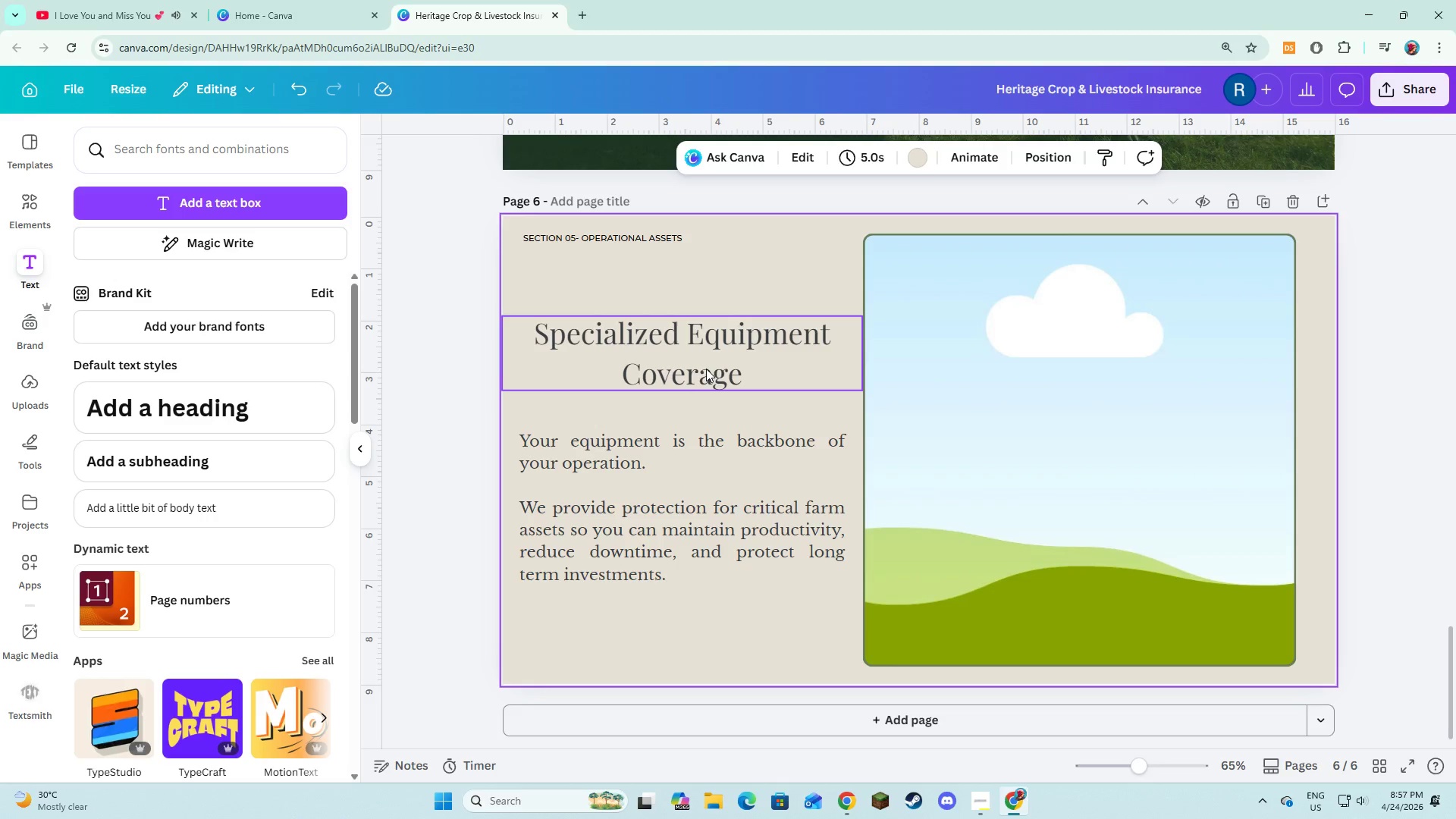 
left_click([466, 413])
 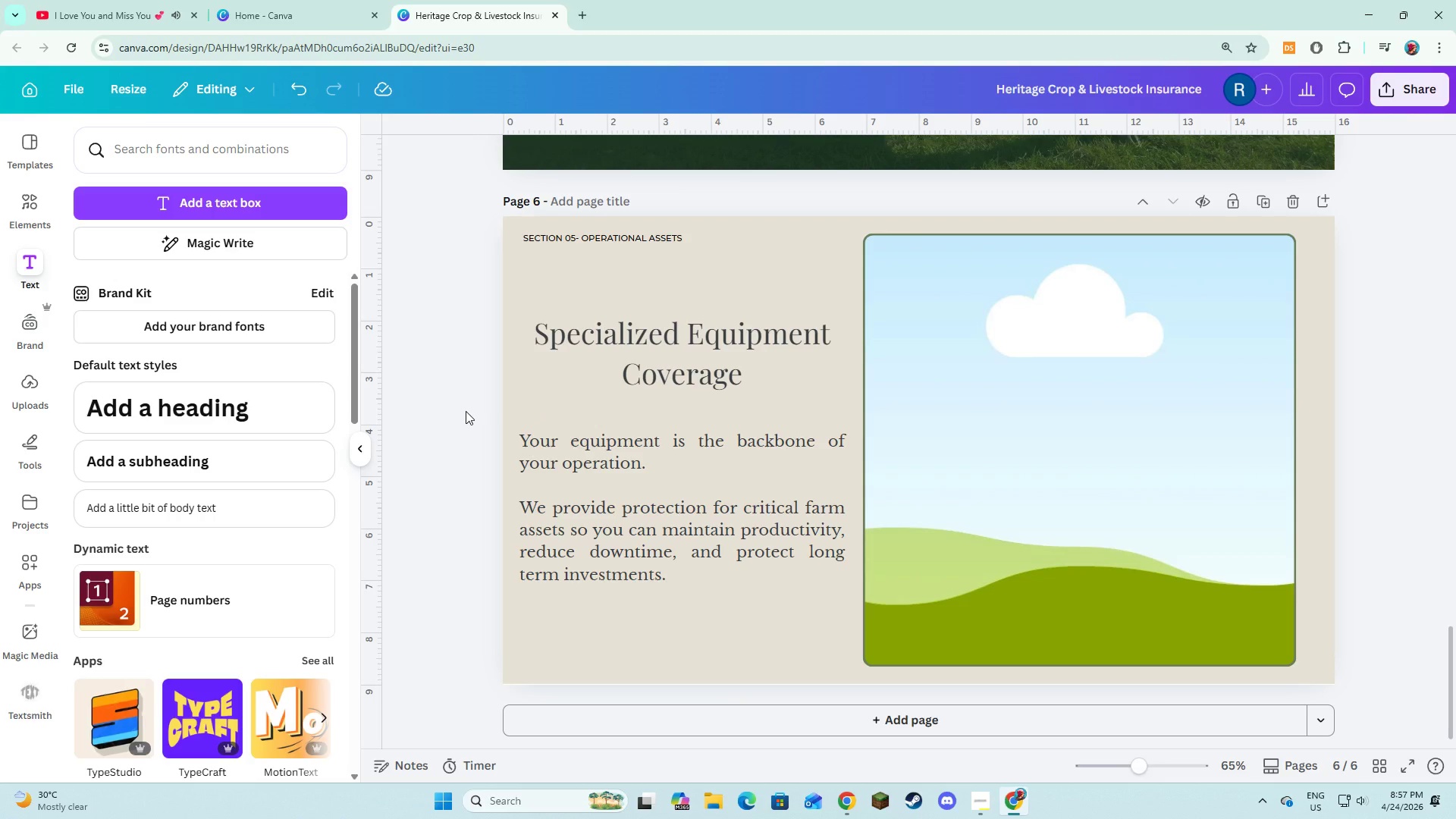 
wait(7.45)
 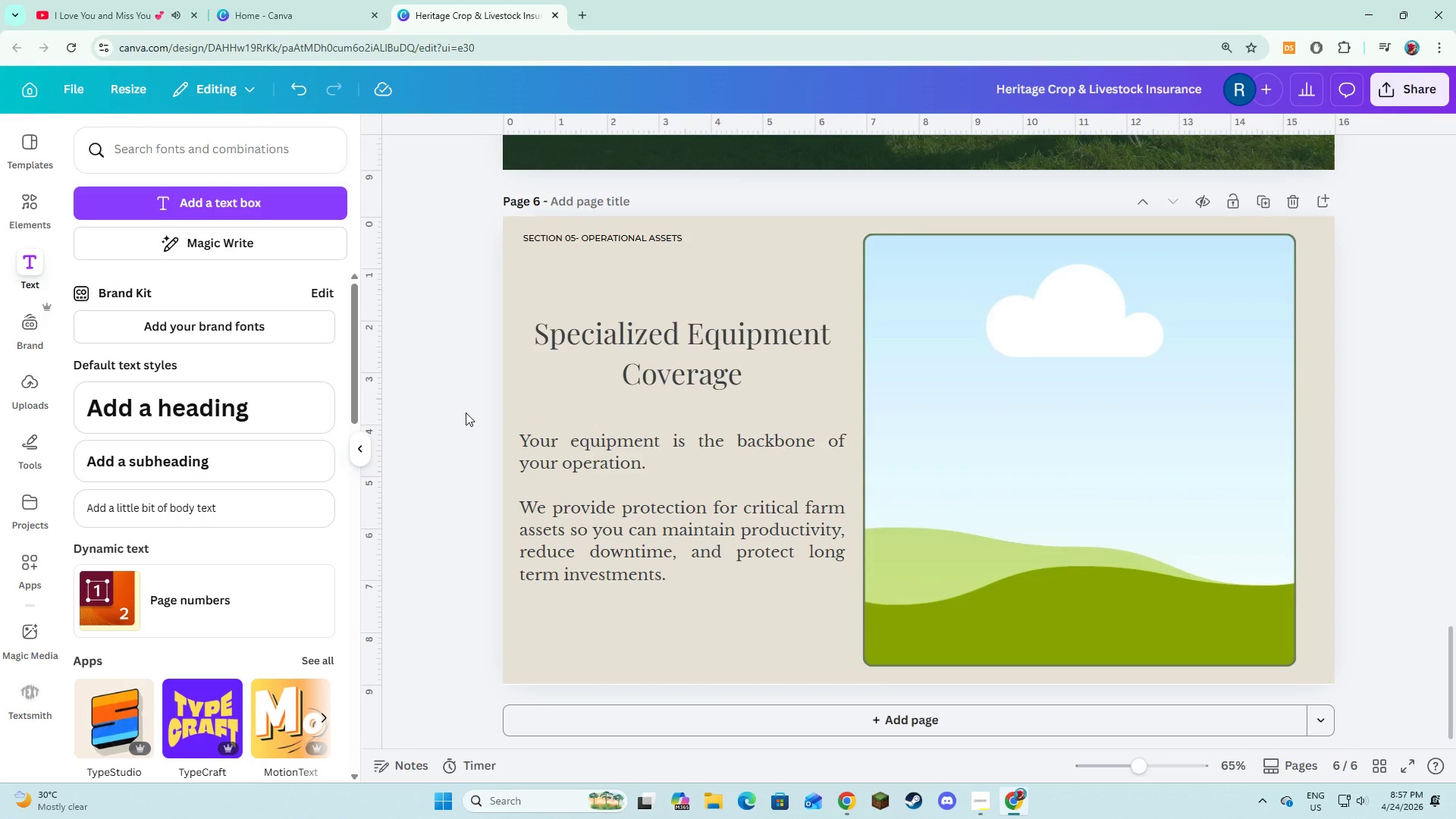 
left_click([660, 325])
 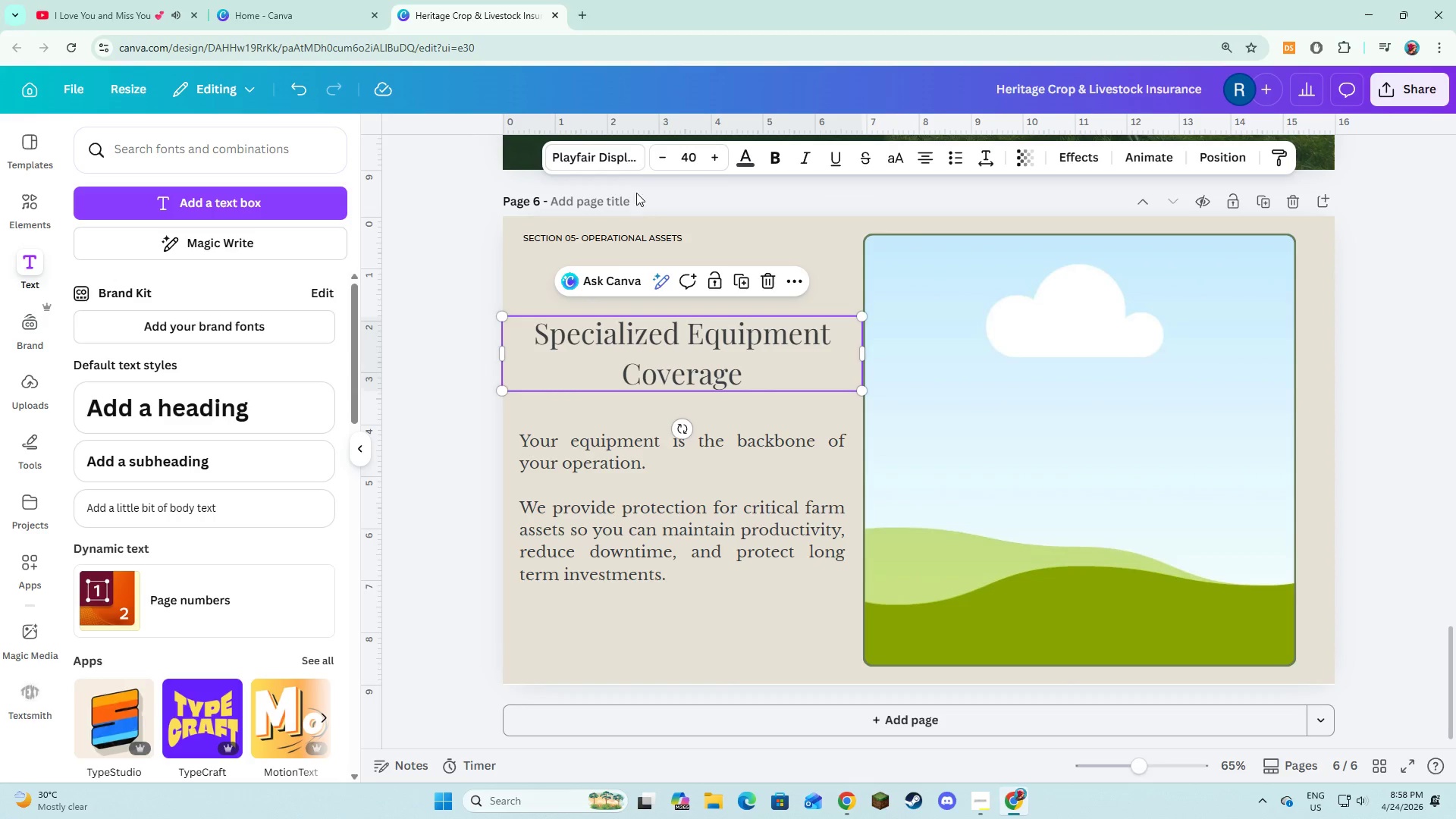 
left_click([626, 159])
 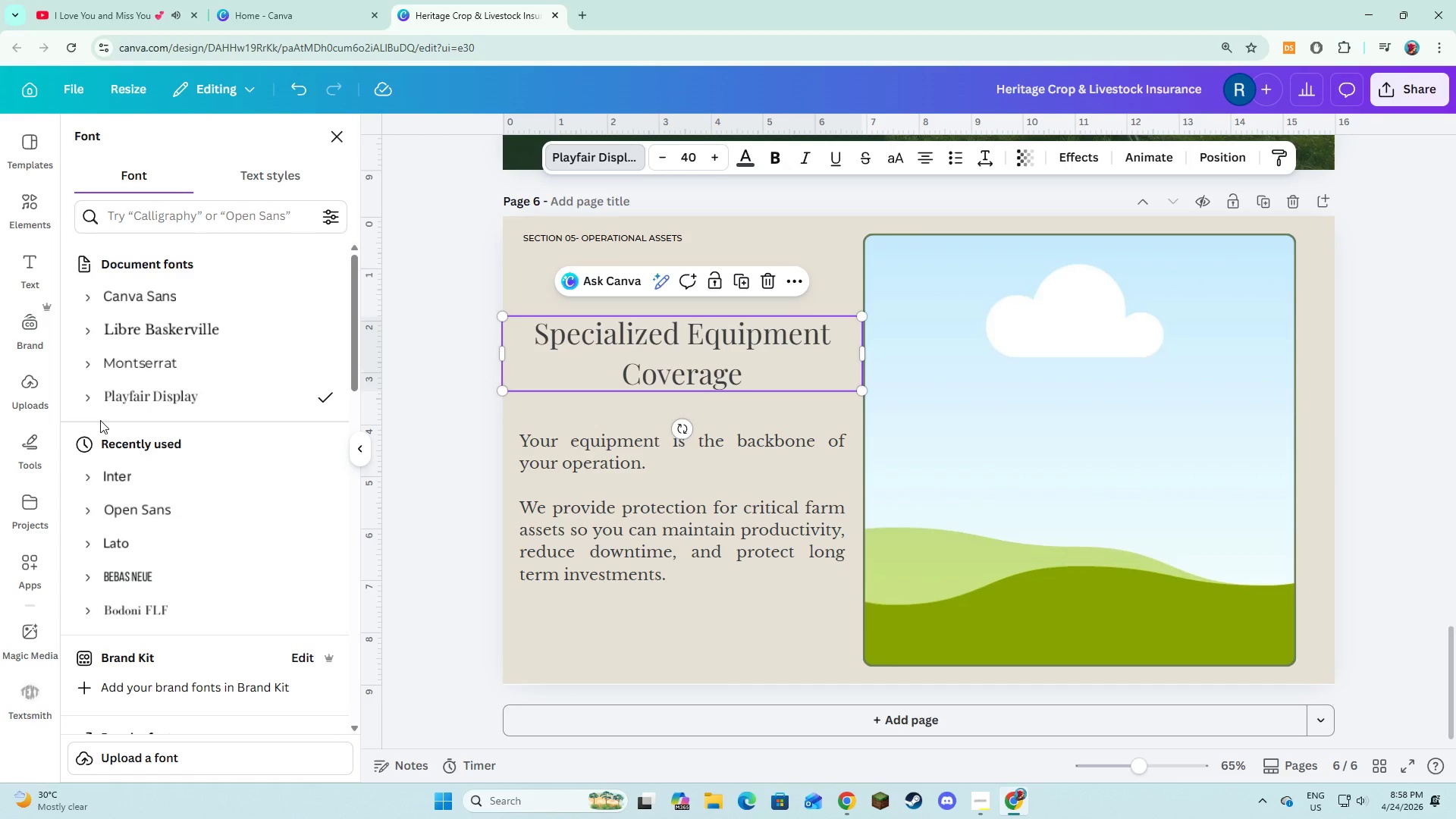 
left_click([93, 409])
 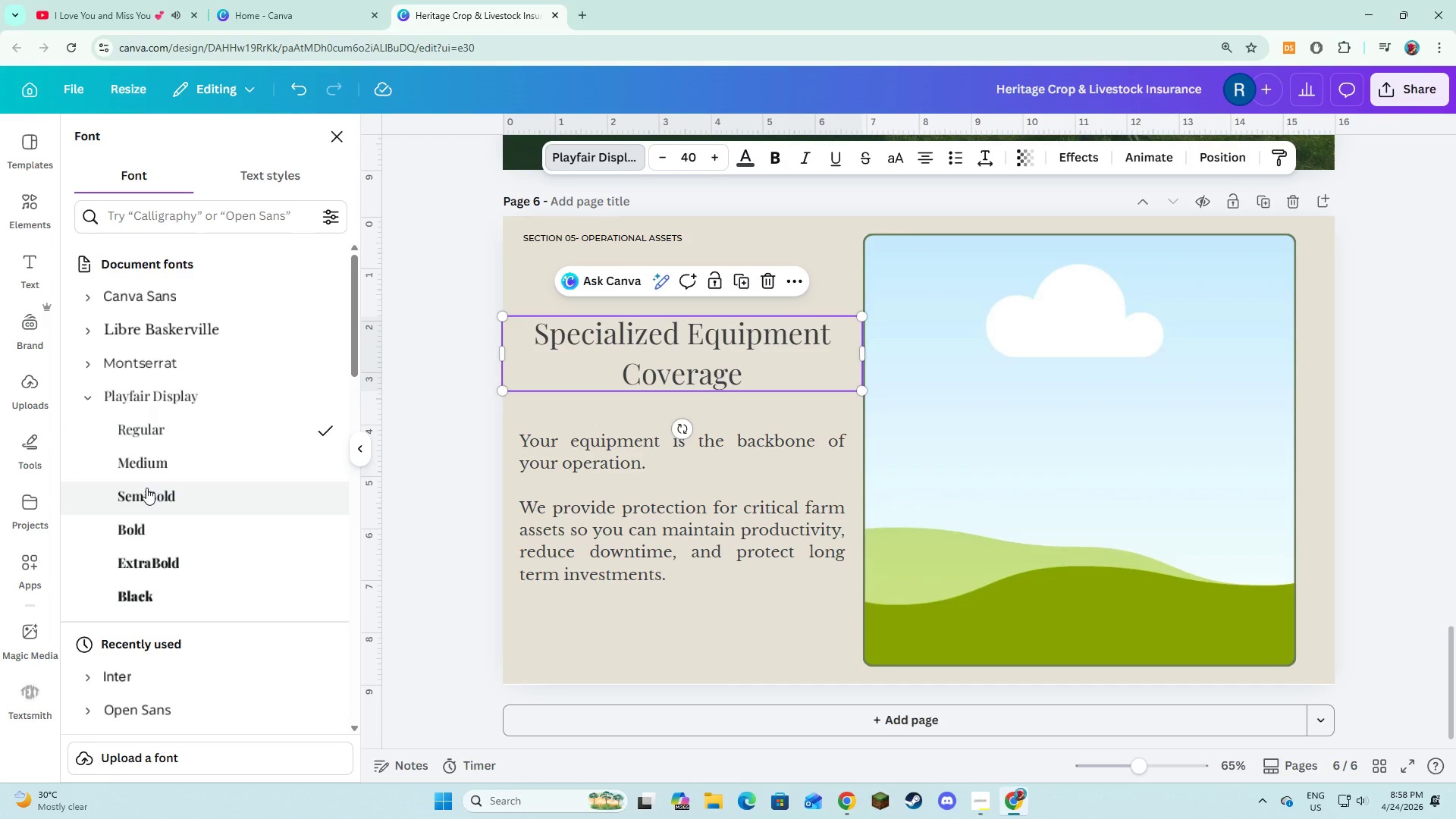 
left_click([146, 488])
 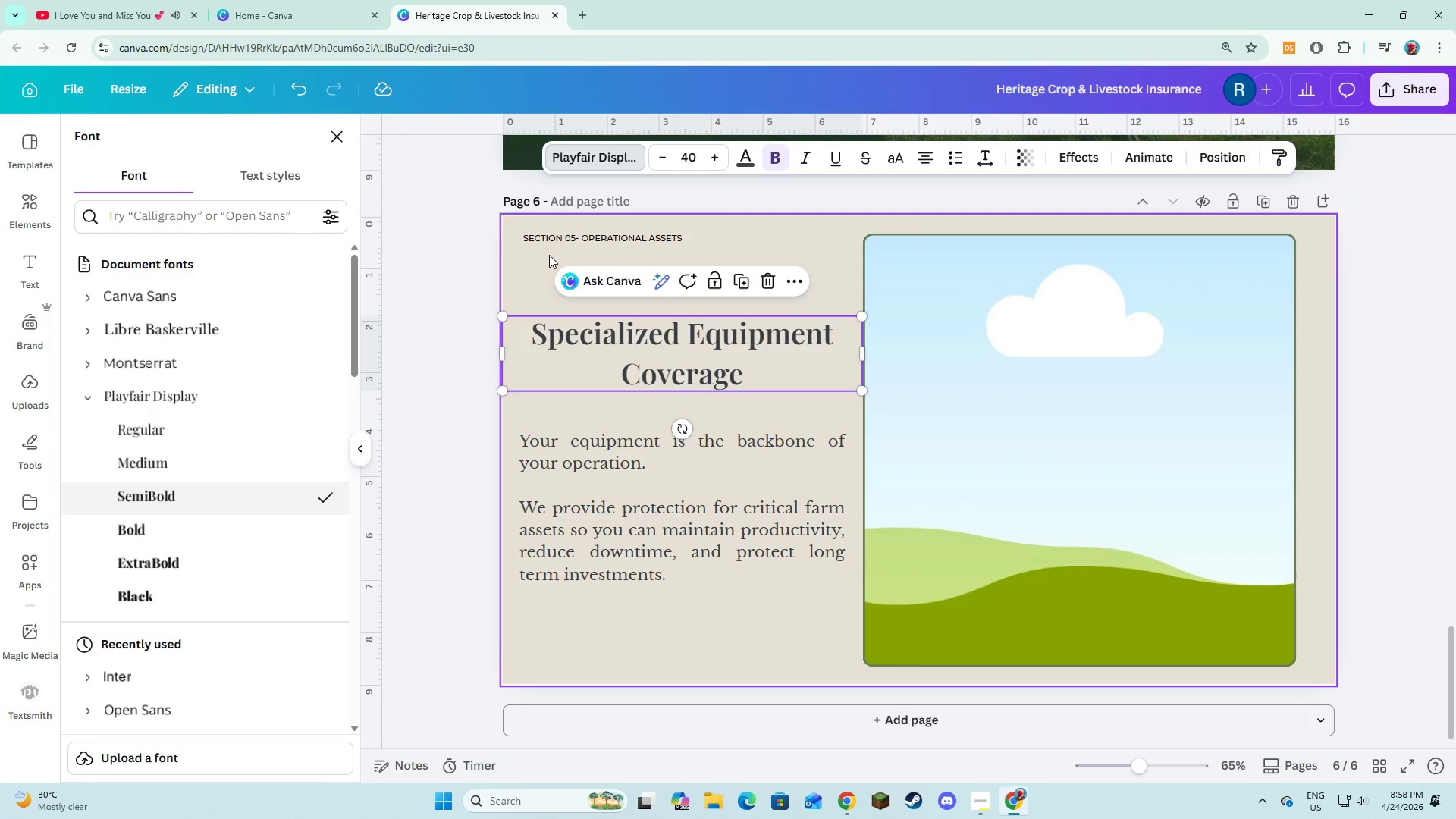 
left_click([533, 268])
 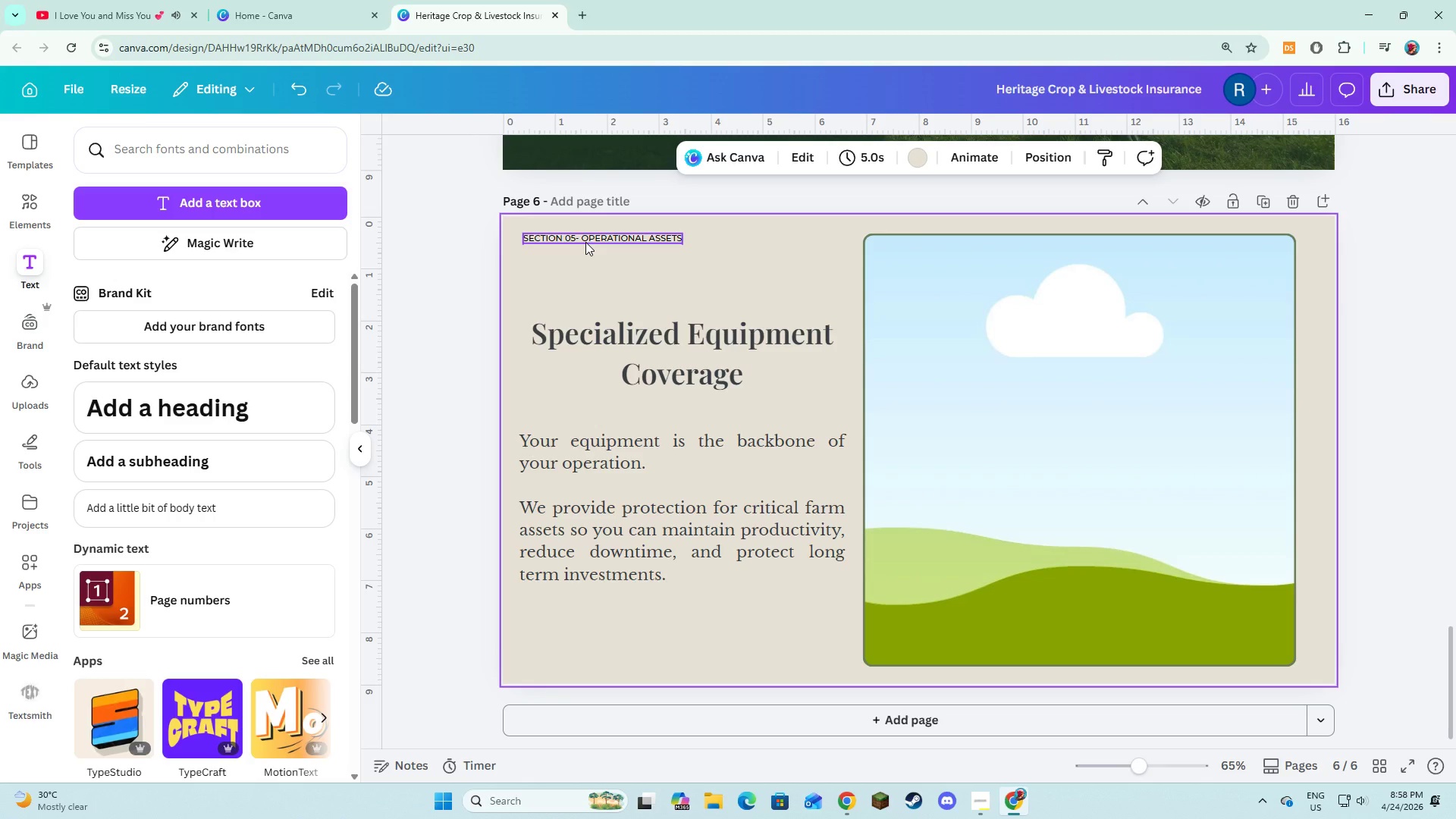 
wait(49.64)
 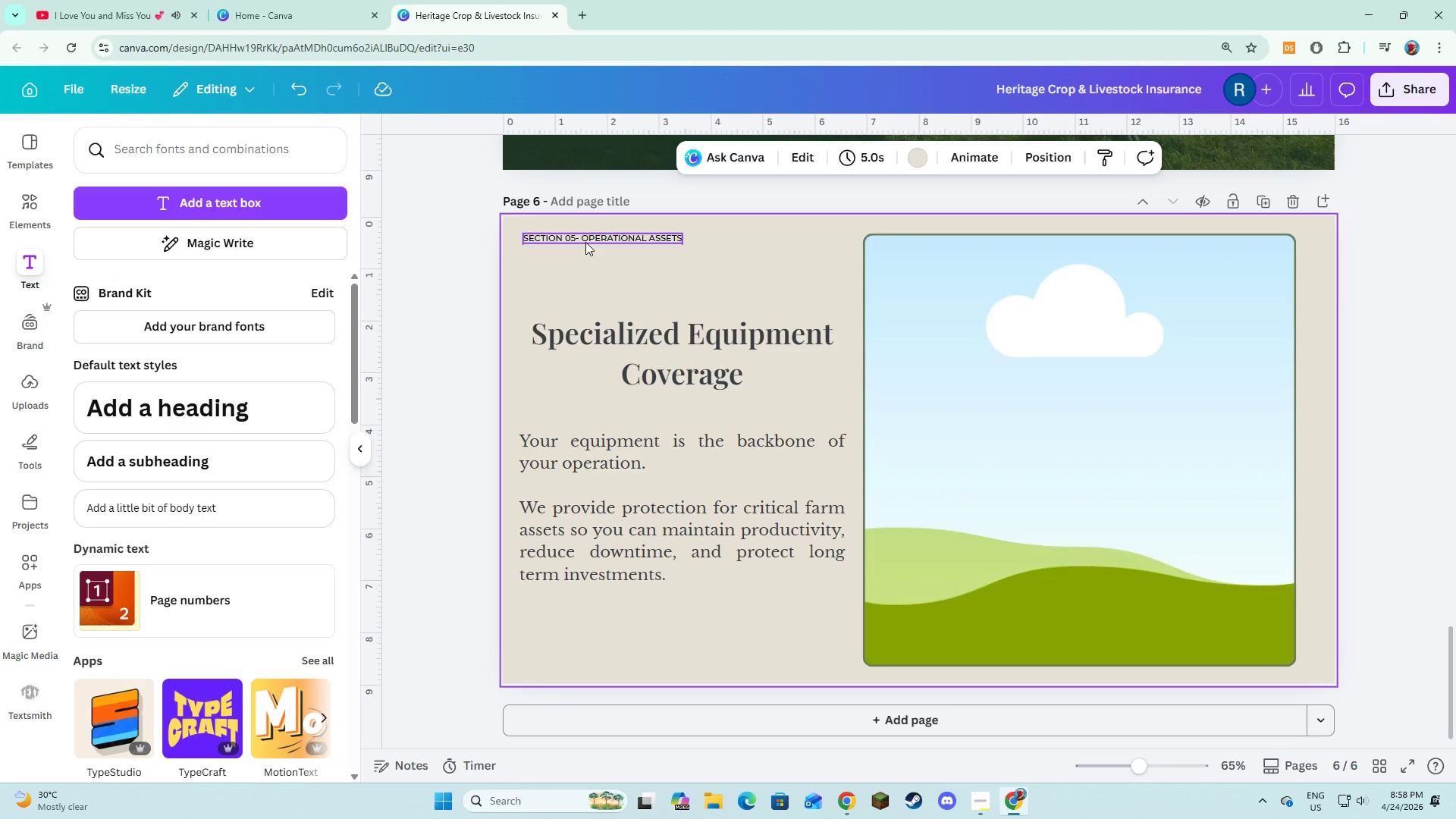 
key(Alt+AltLeft)
 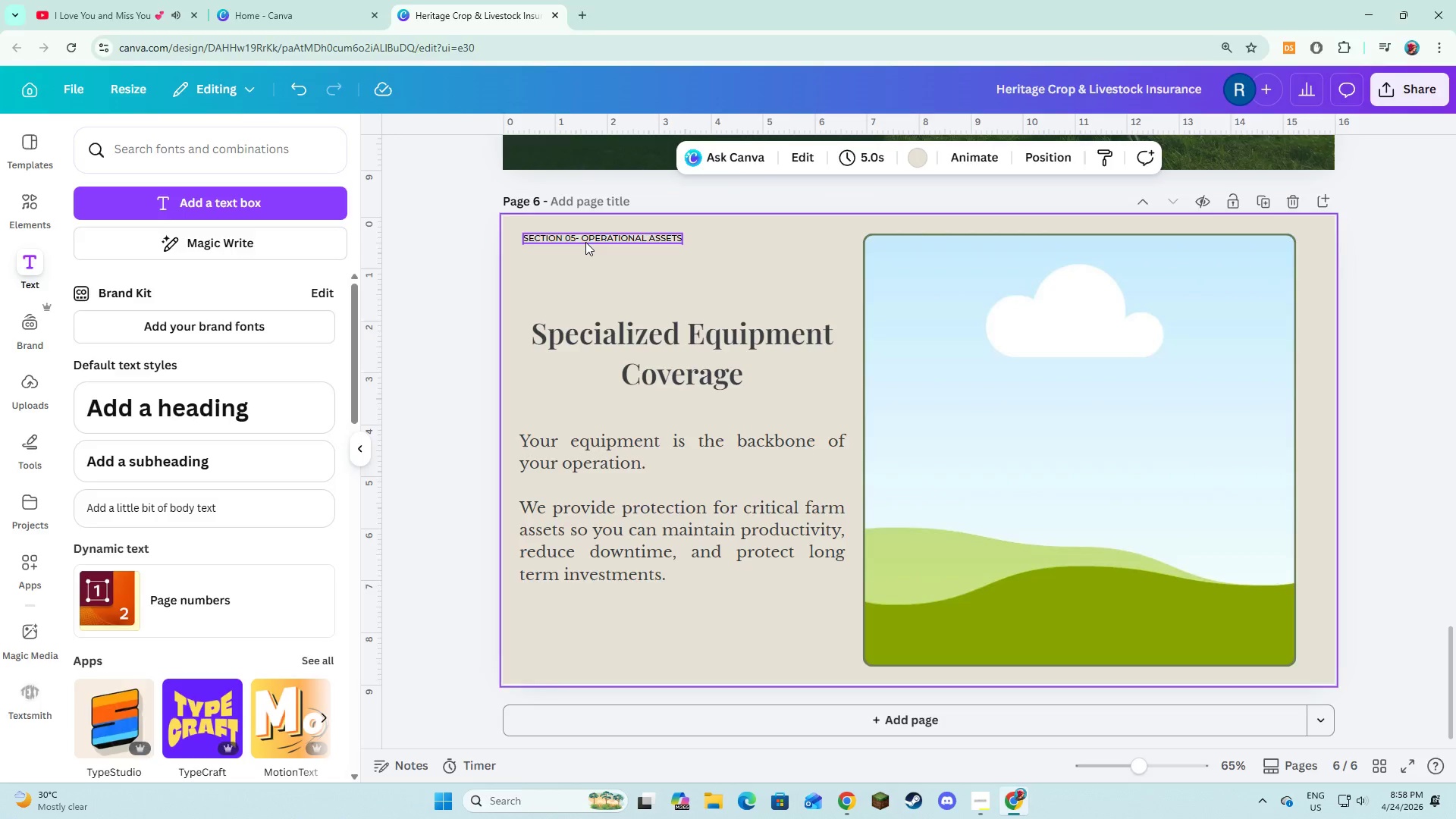 
key(Alt+Tab)